 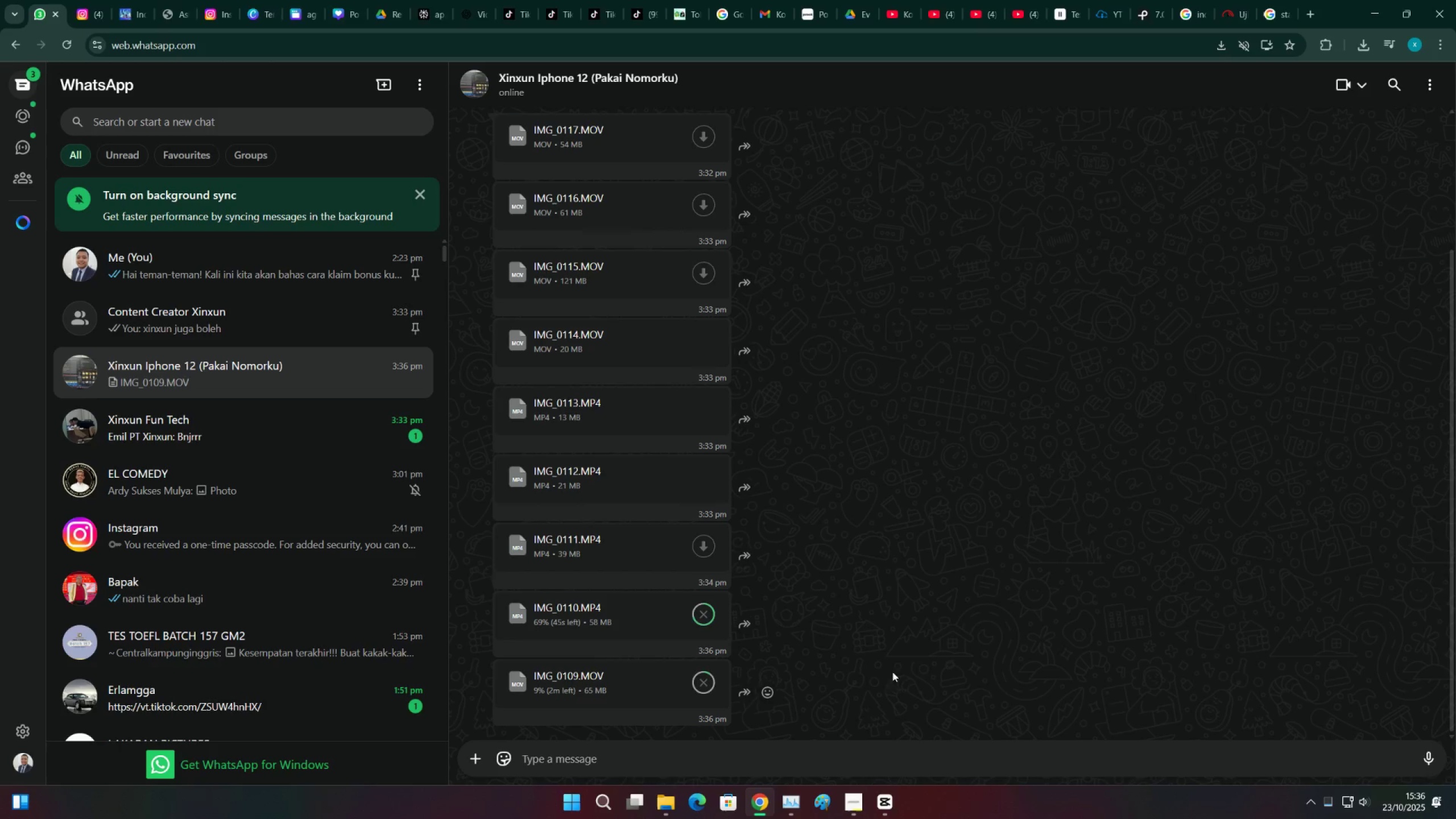 
left_click([704, 691])
 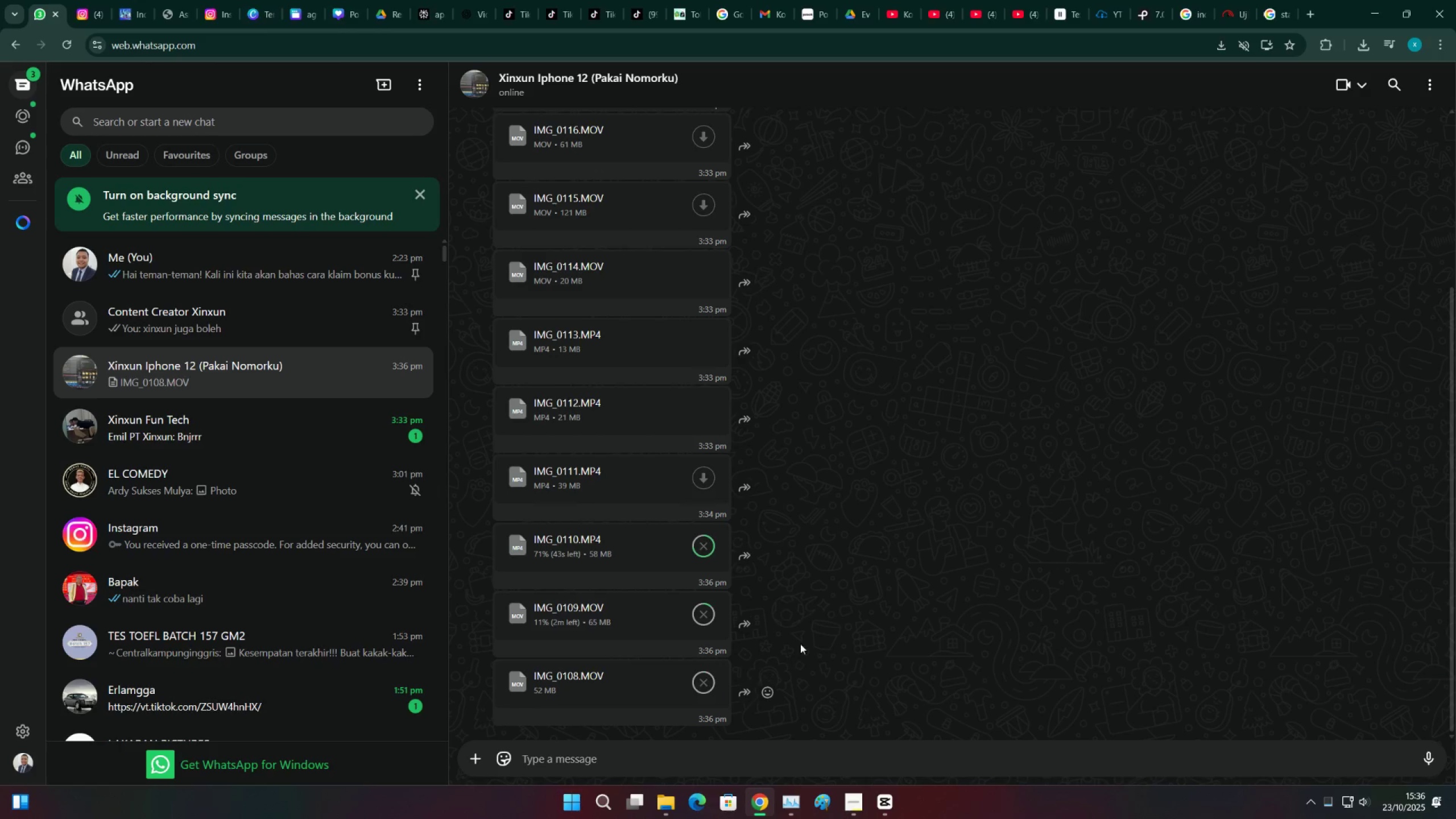 
mouse_move([779, 643])
 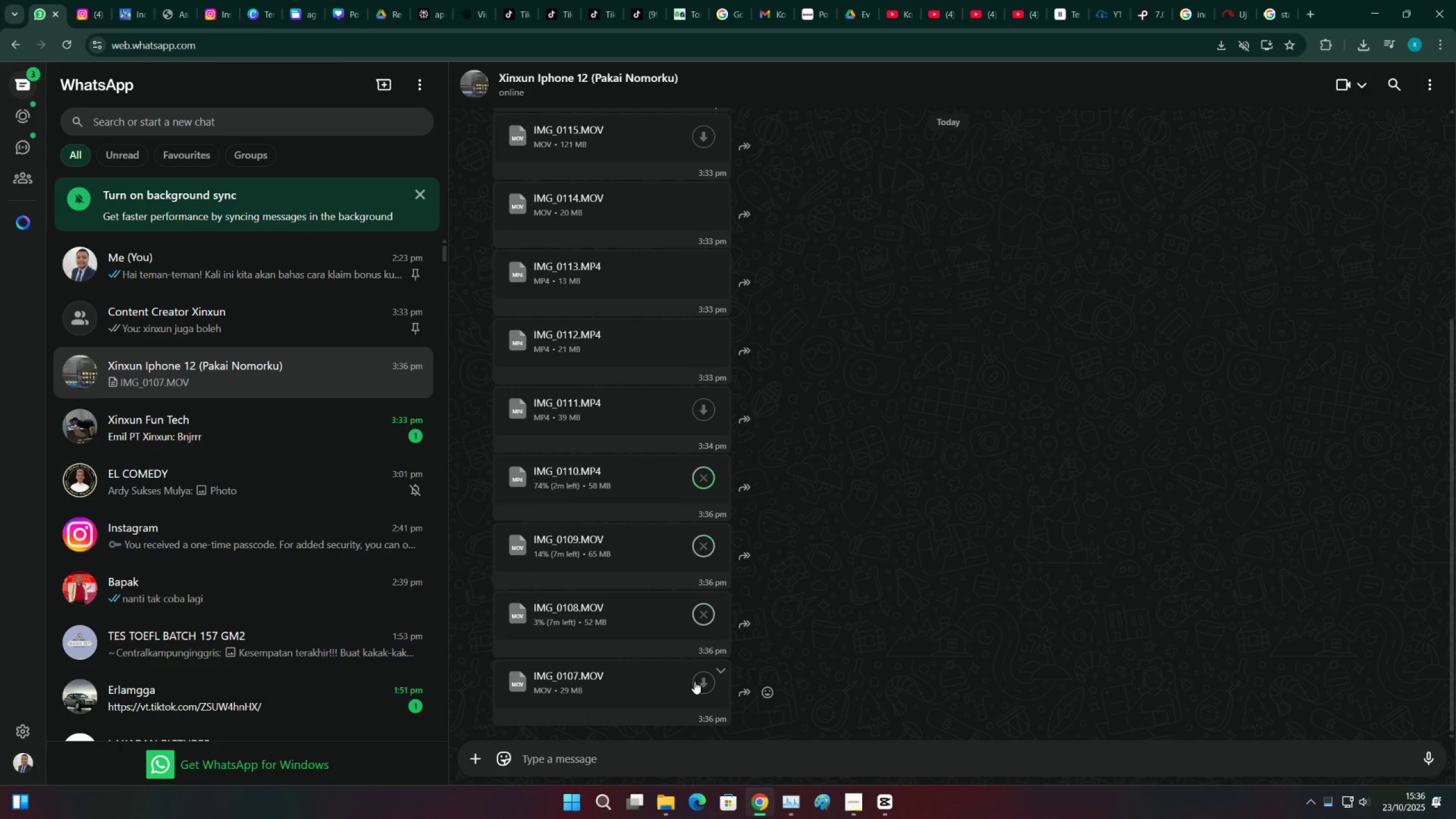 
left_click([708, 681])
 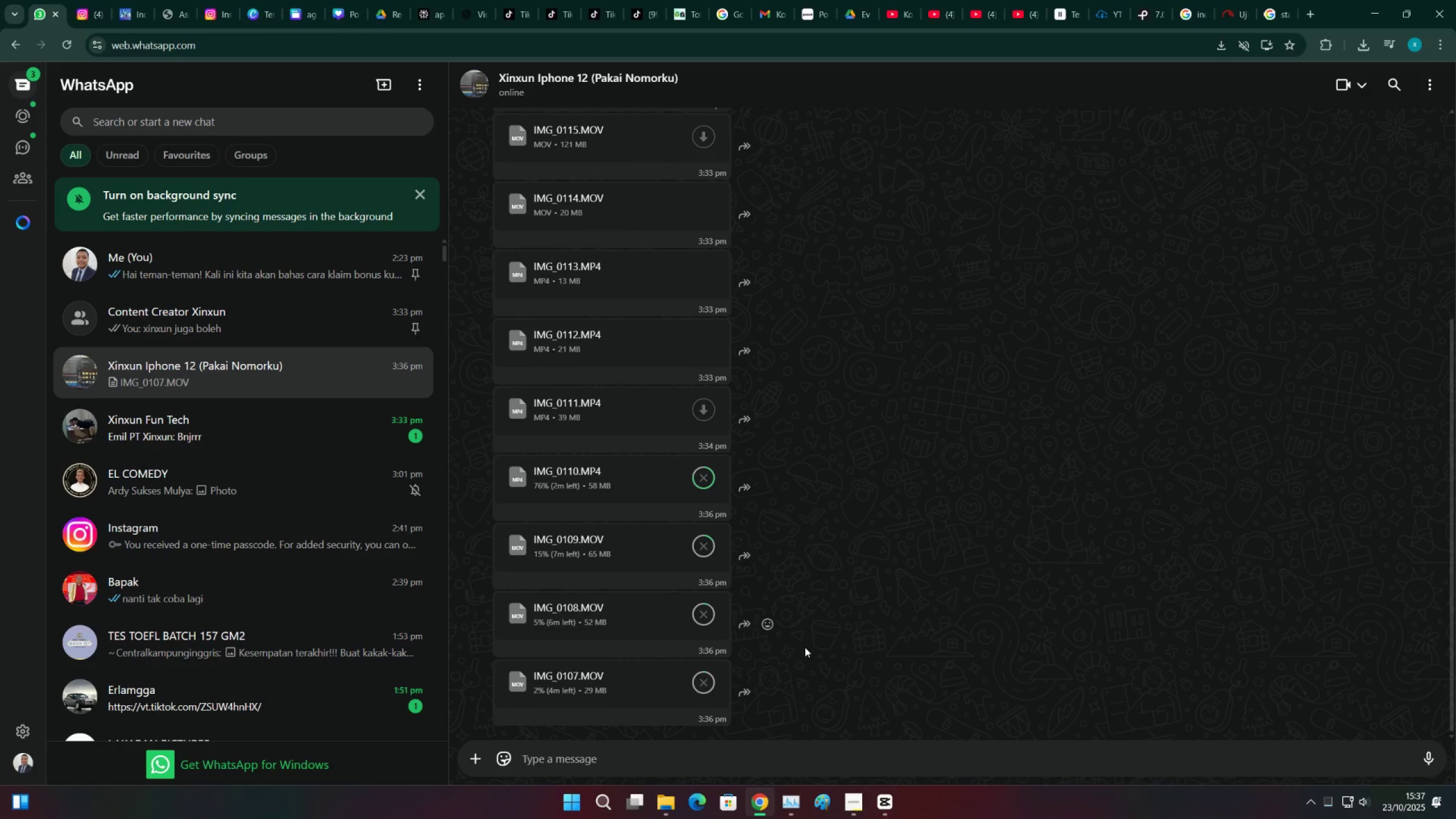 
wait(12.75)
 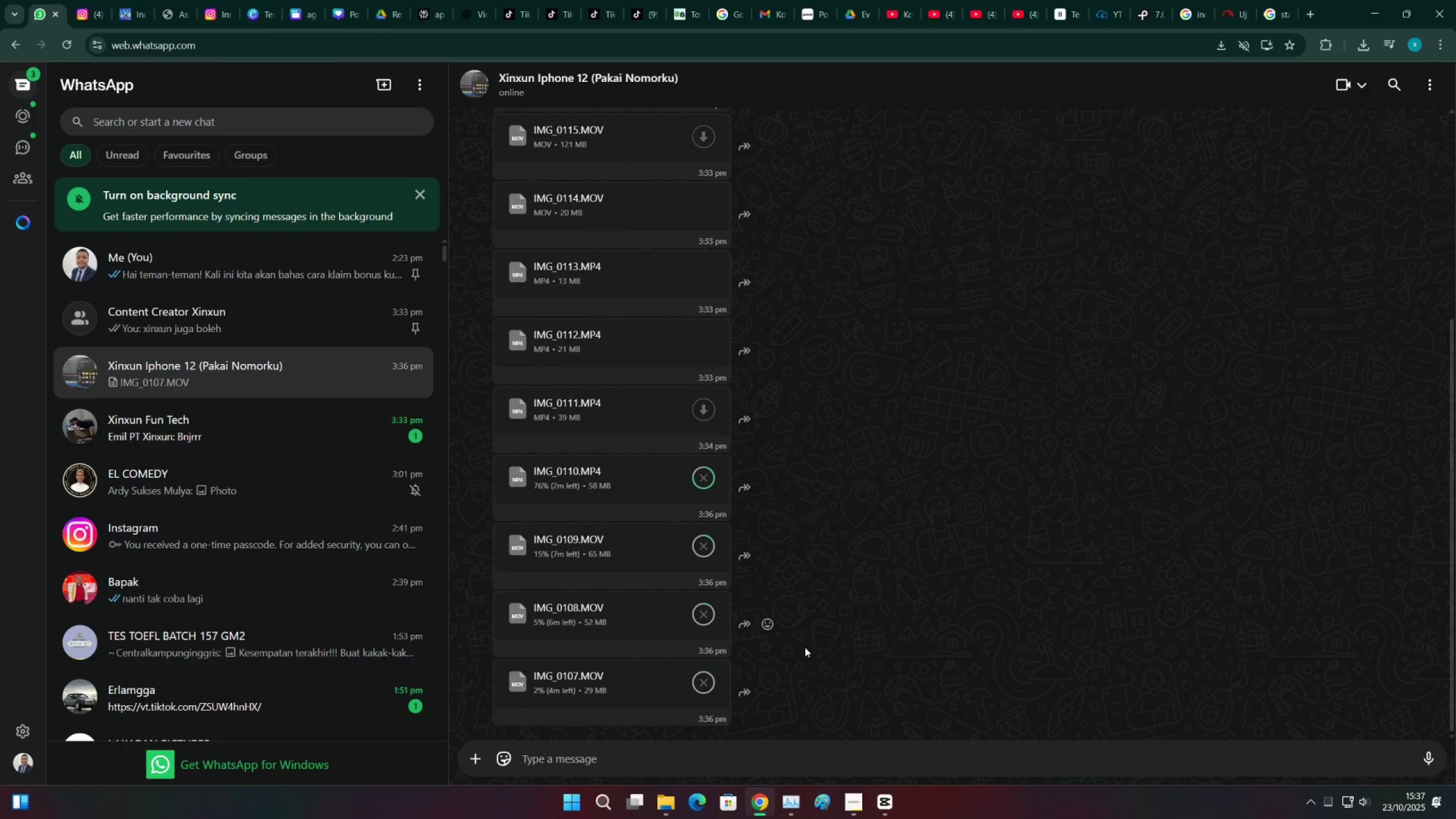 
left_click([710, 687])
 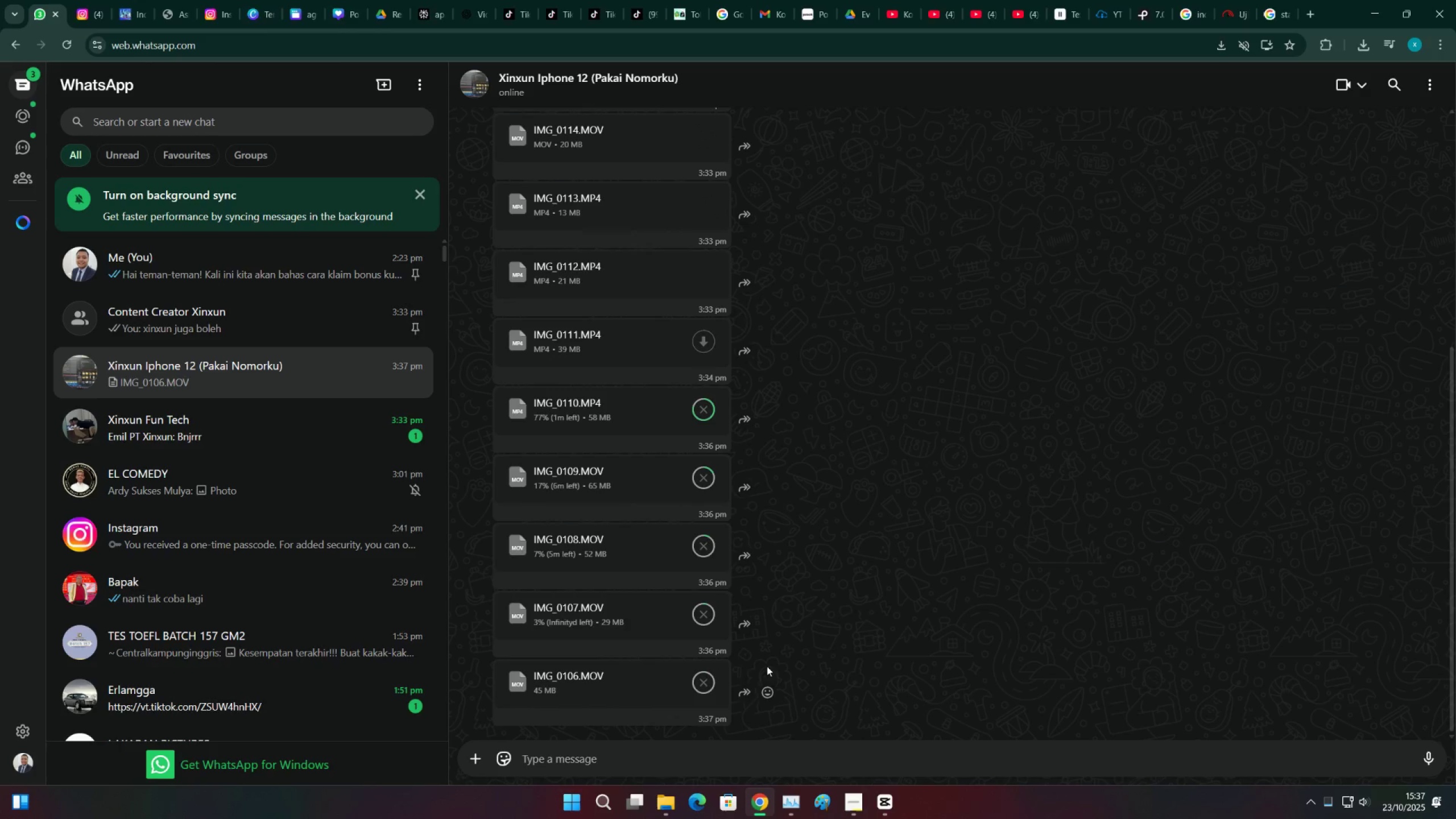 
mouse_move([759, 675])
 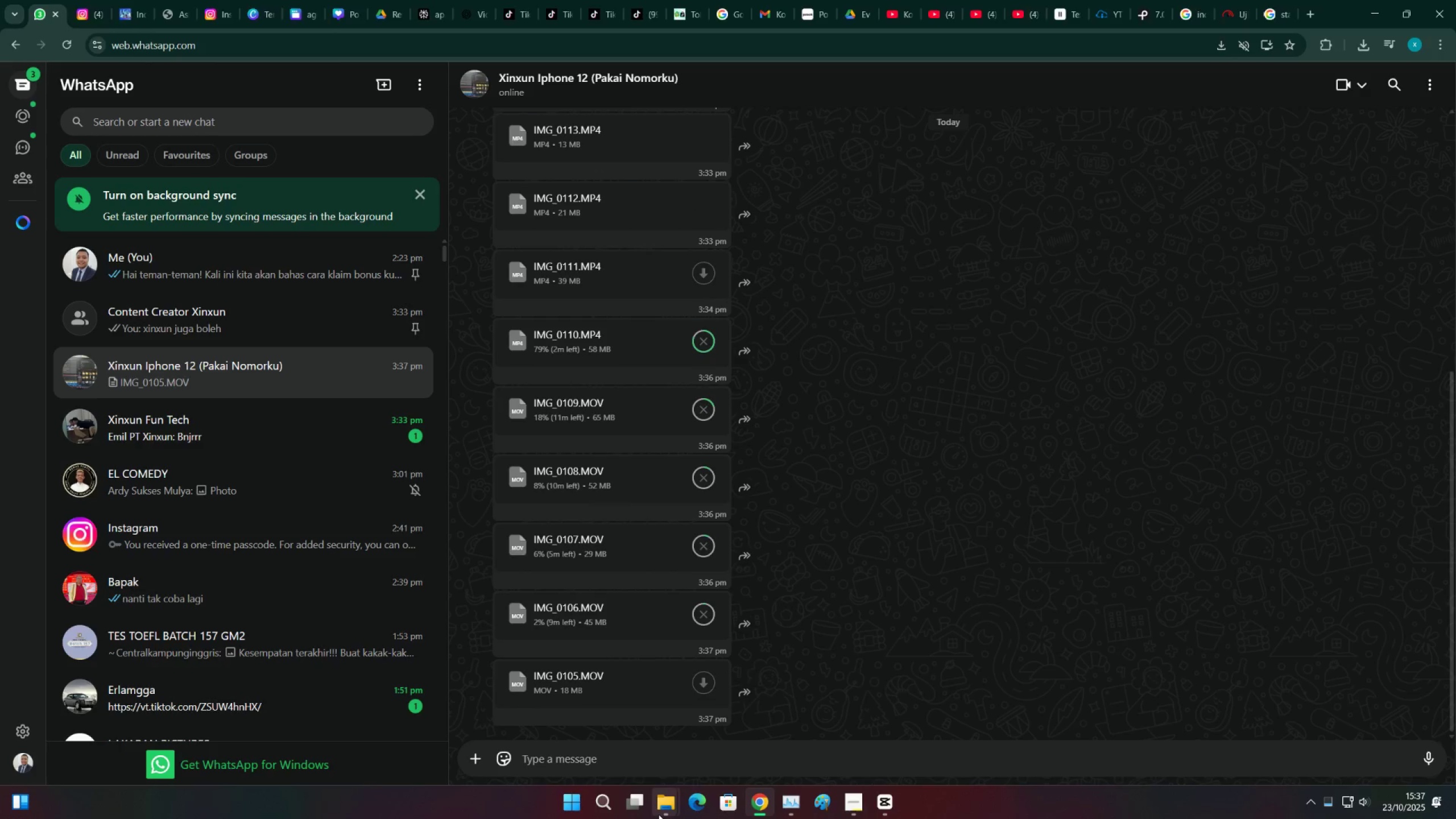 
left_click([659, 814])
 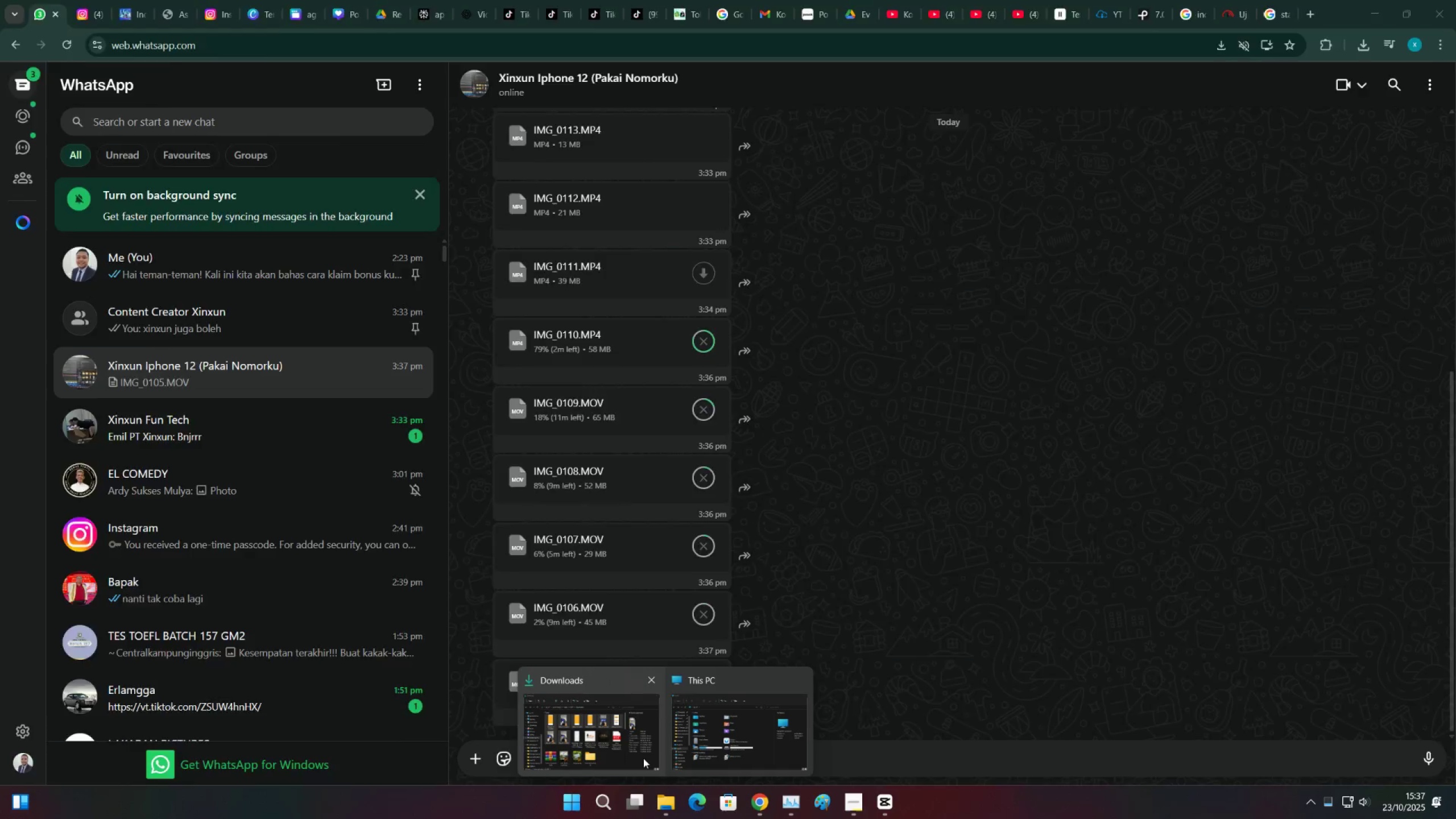 
left_click([643, 758])
 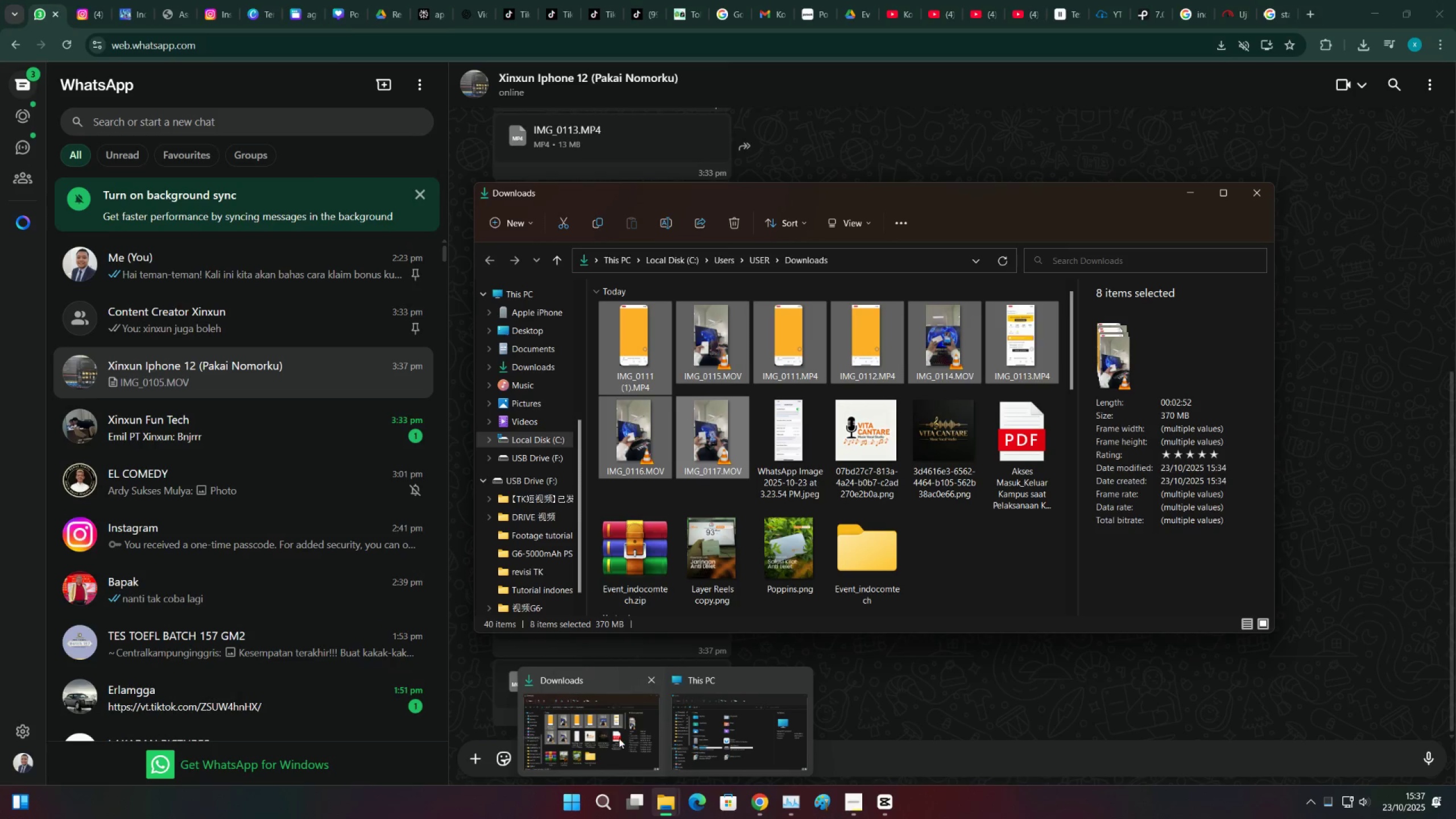 
left_click([722, 721])
 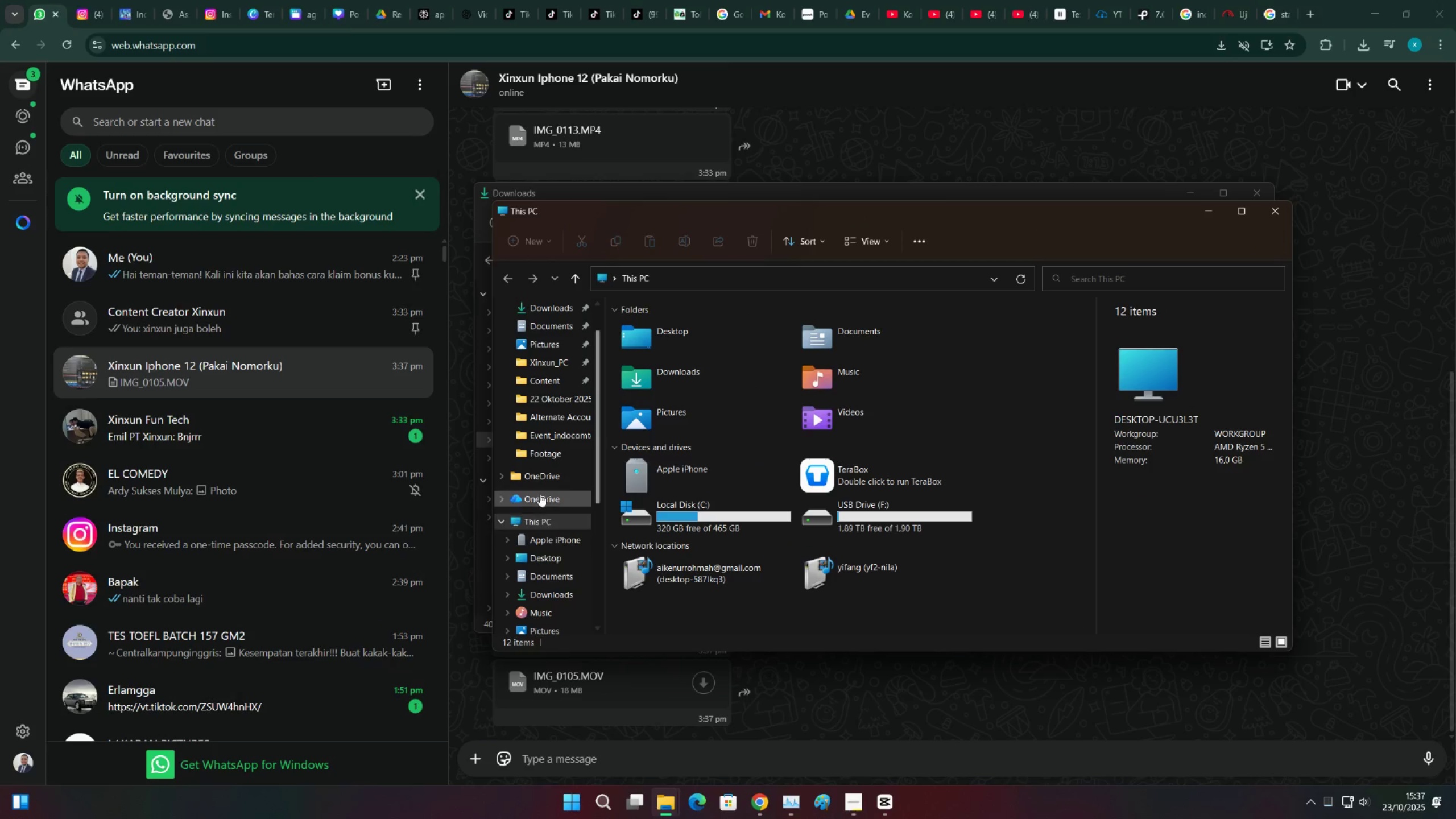 
scroll: coordinate [540, 478], scroll_direction: up, amount: 1.0
 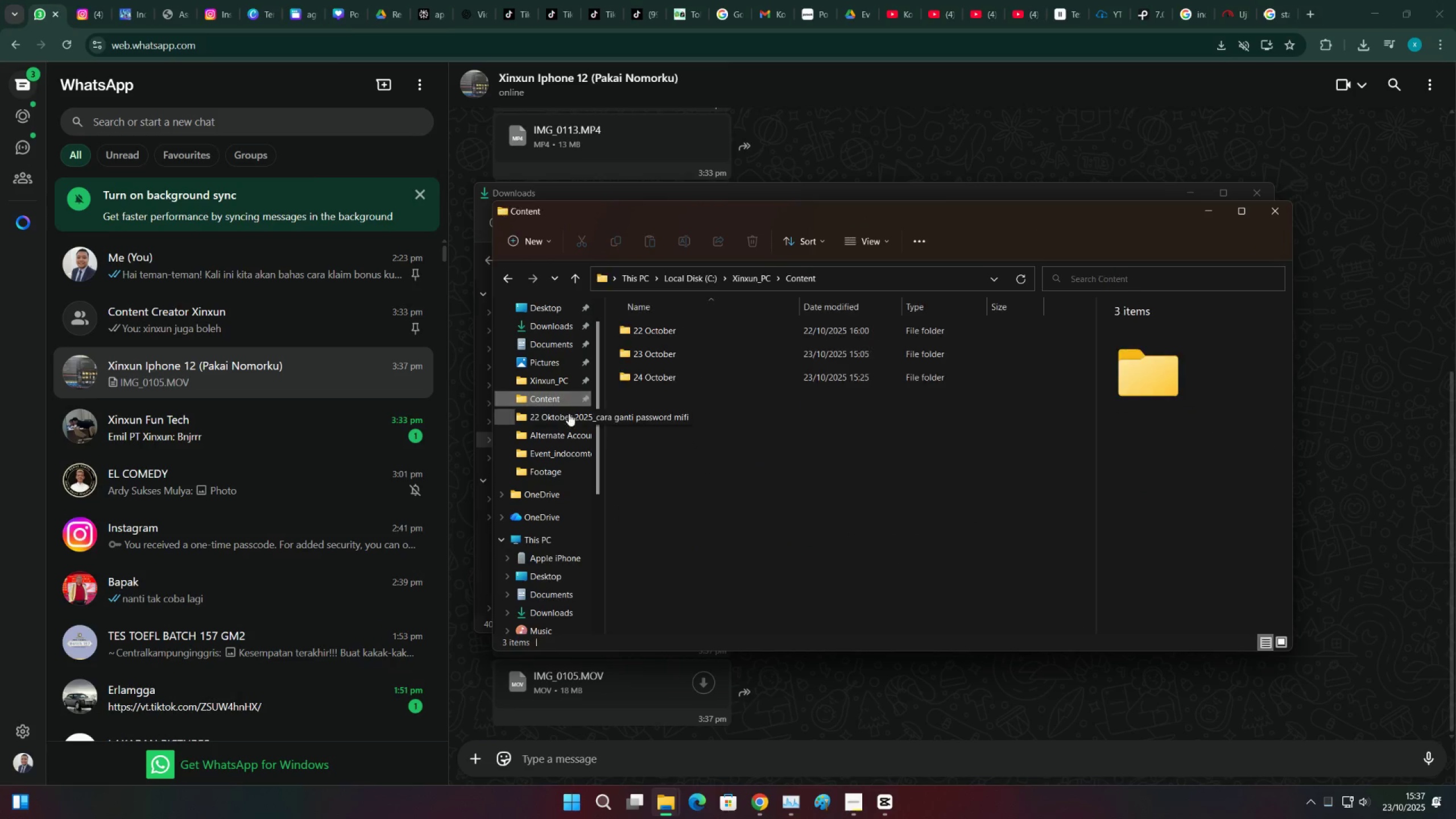 
double_click([569, 418])
 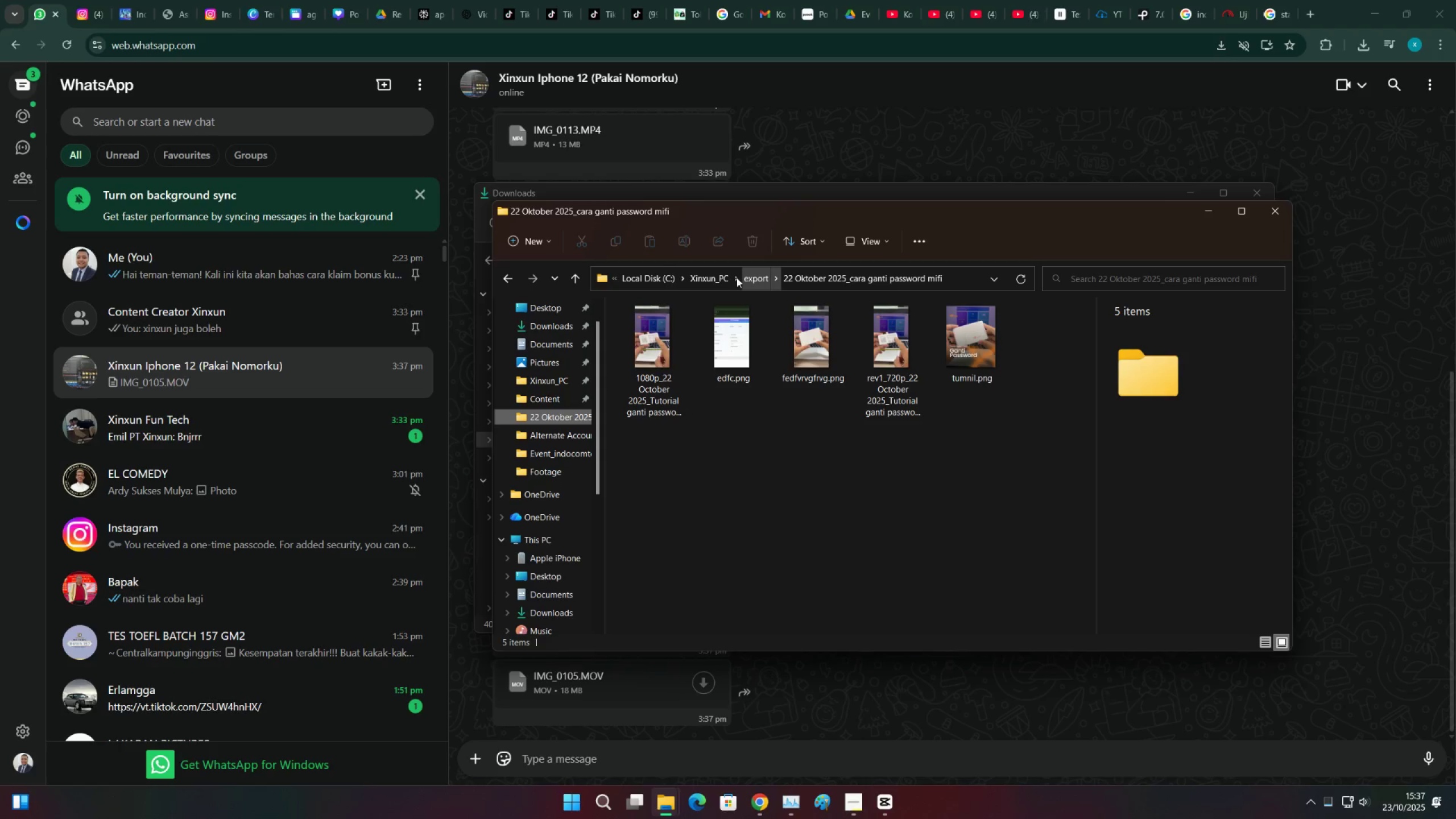 
left_click([714, 281])
 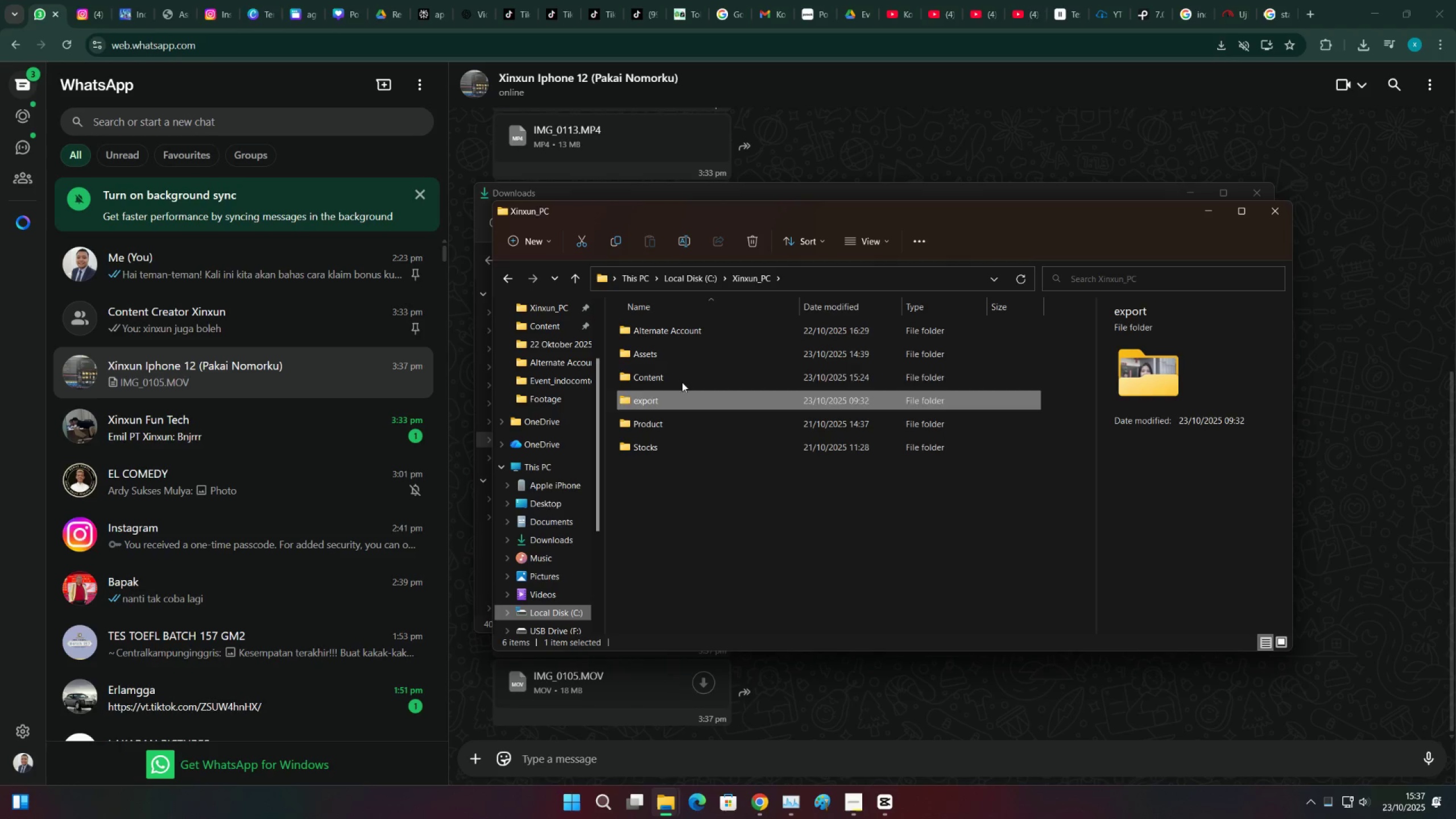 
double_click([682, 377])
 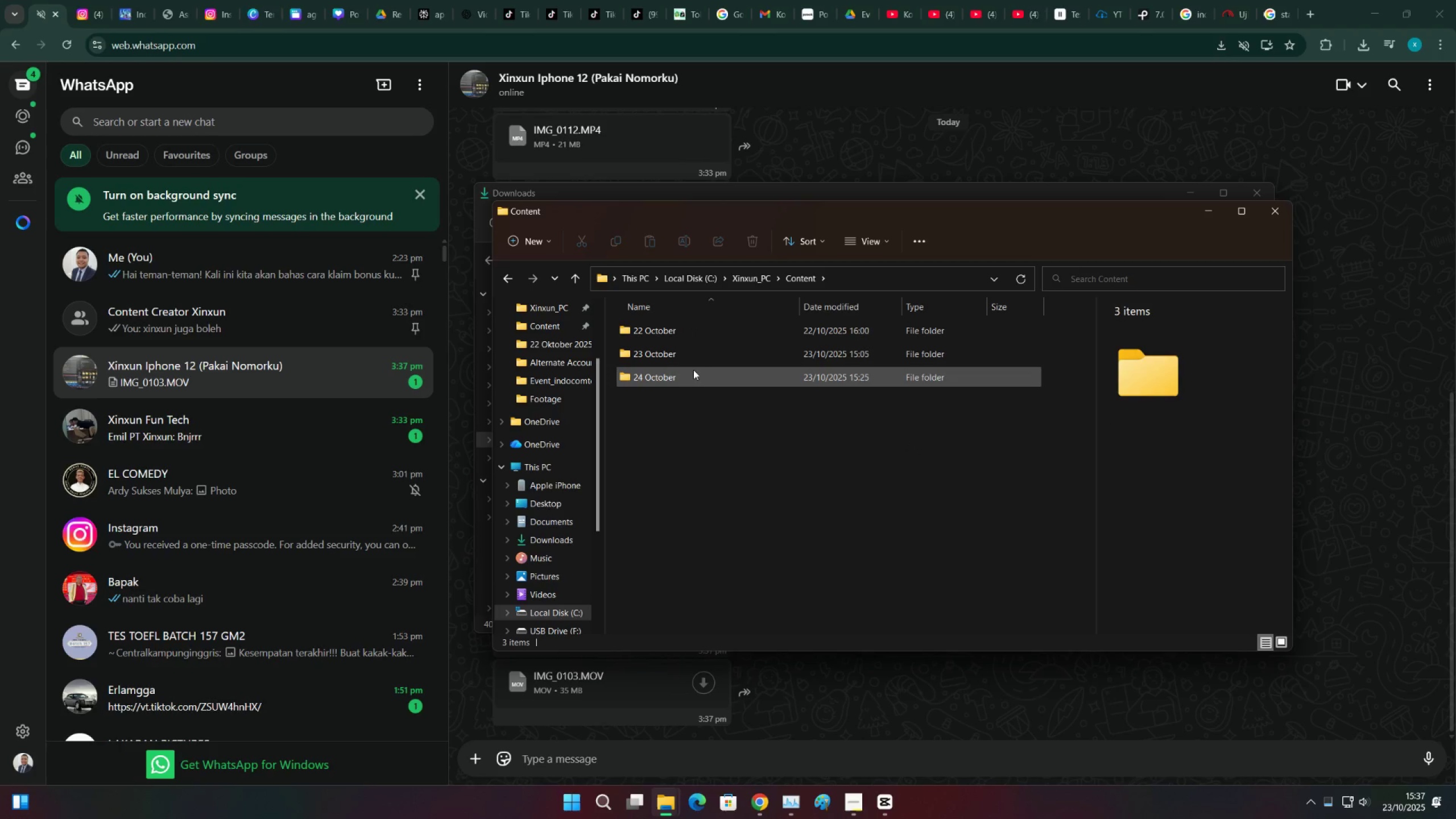 
double_click([693, 378])
 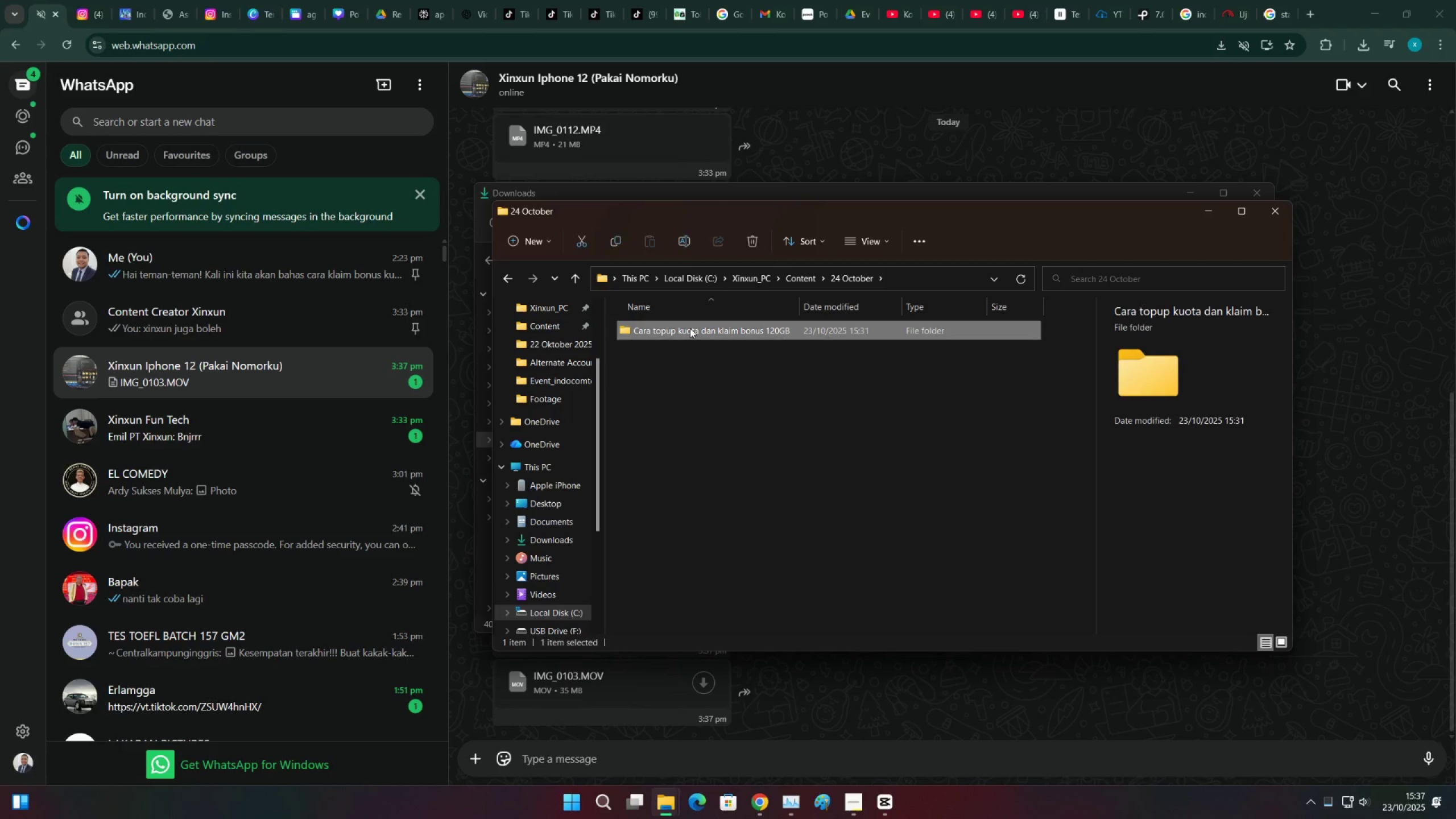 
triple_click([690, 328])
 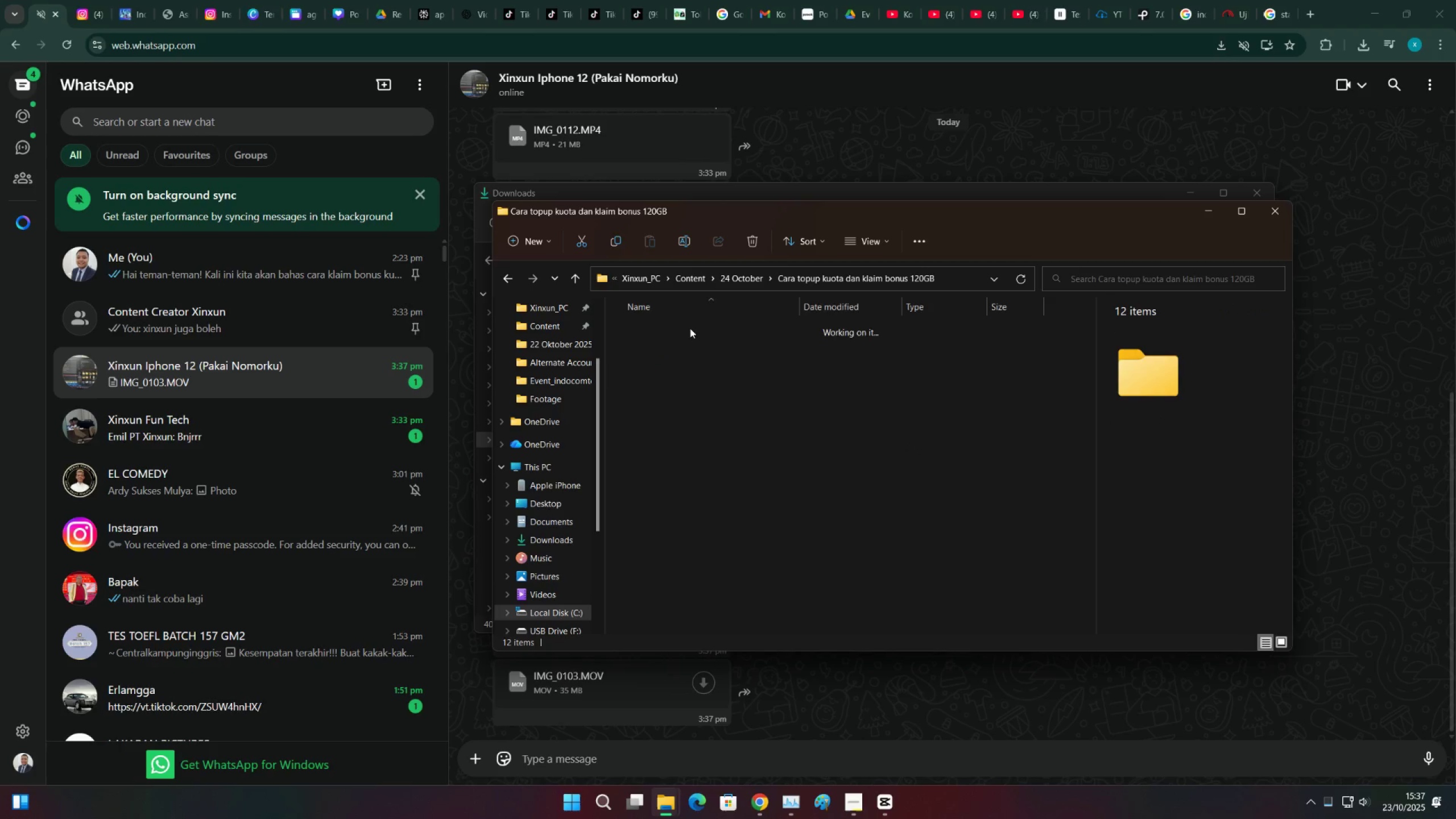 
triple_click([690, 328])
 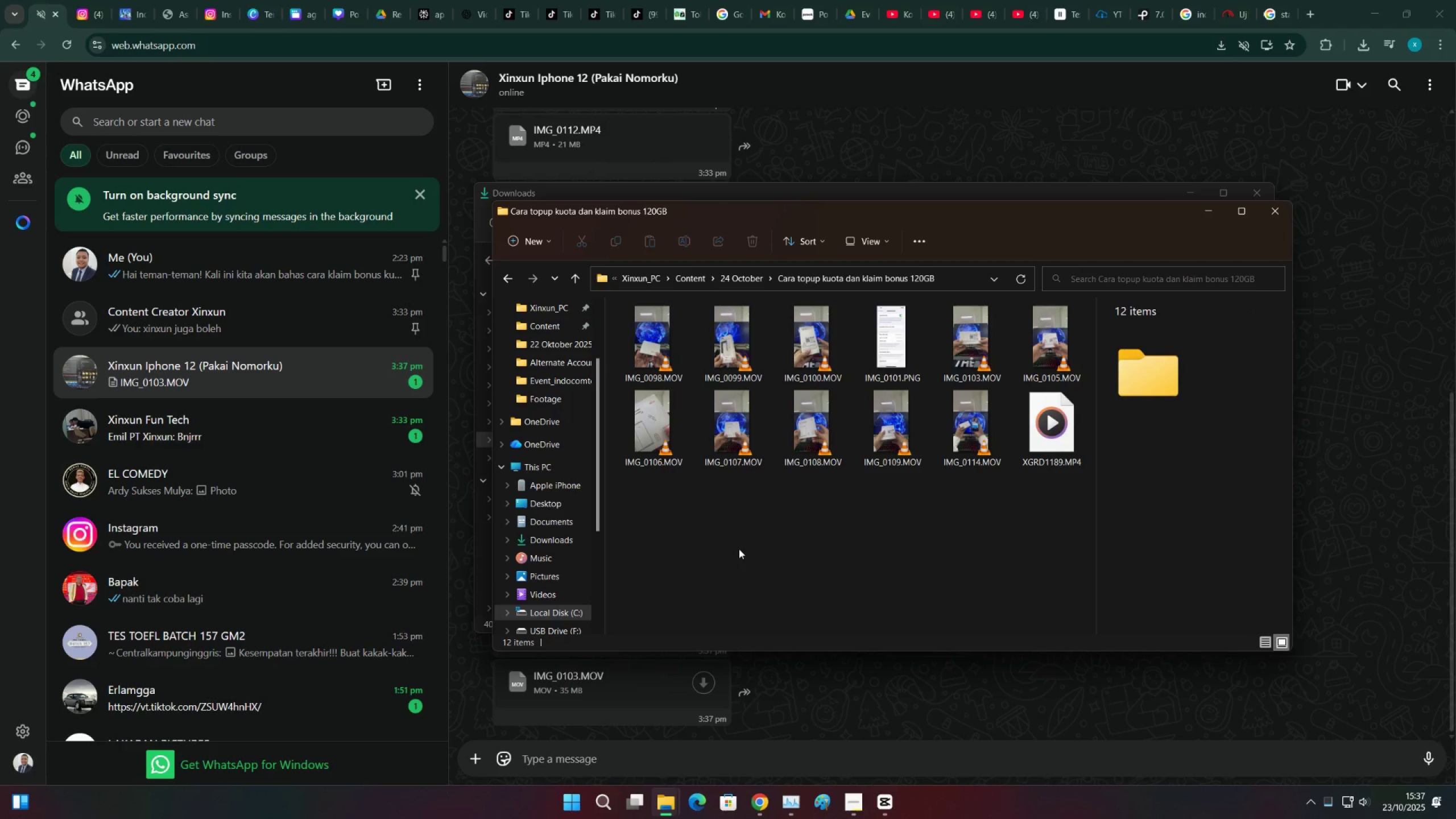 
left_click([739, 549])
 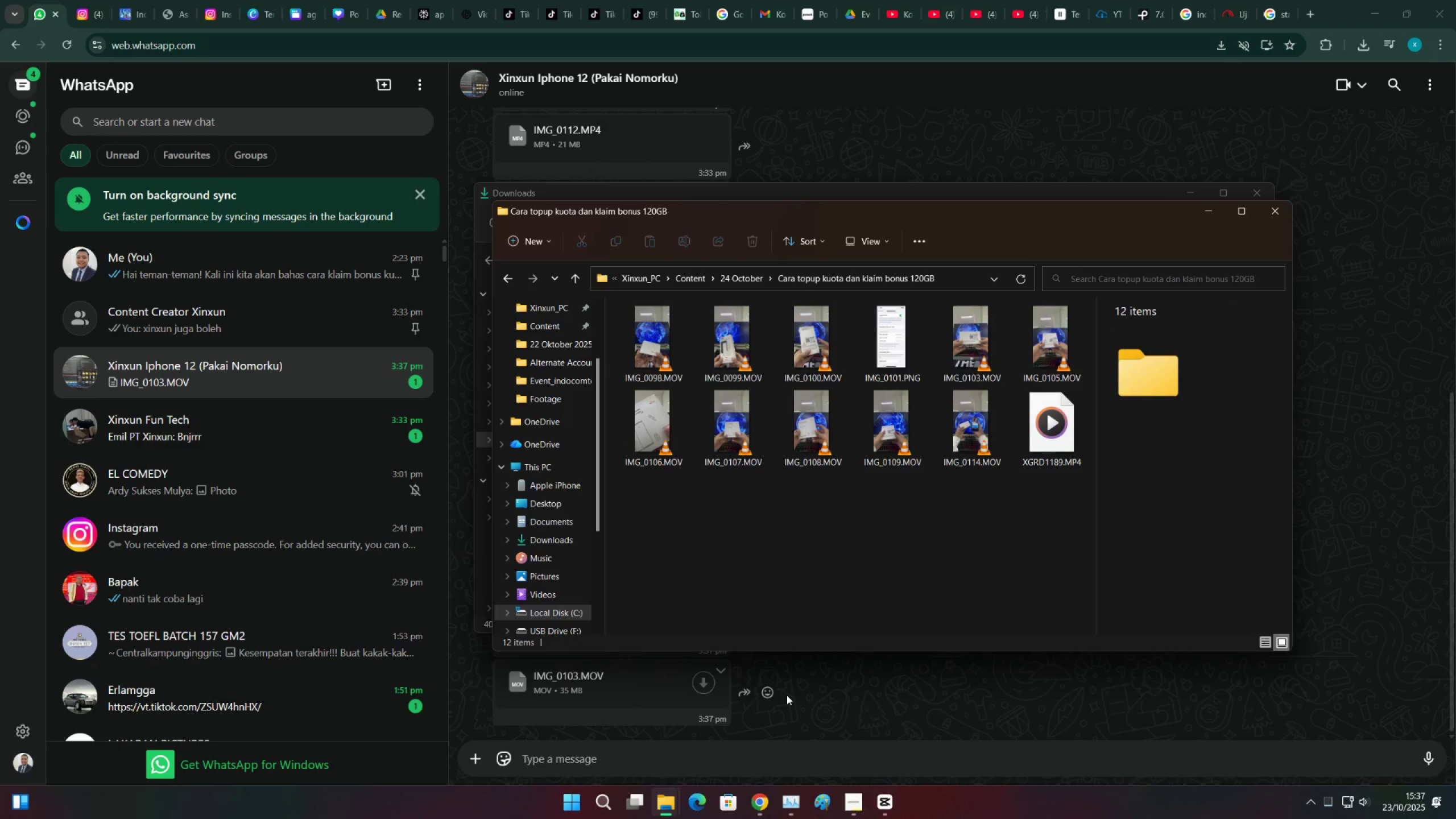 
left_click([788, 693])
 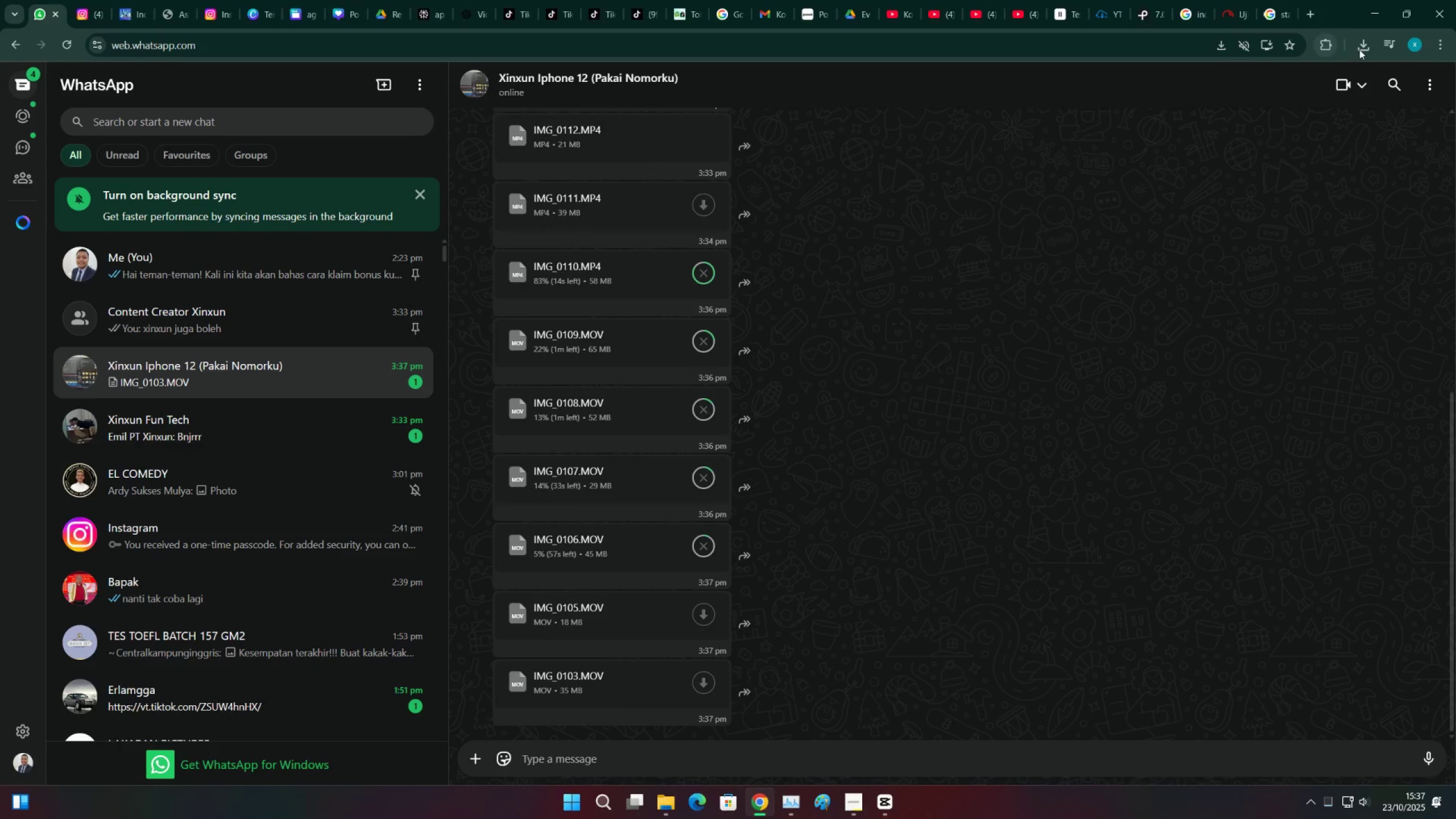 
left_click([1360, 49])
 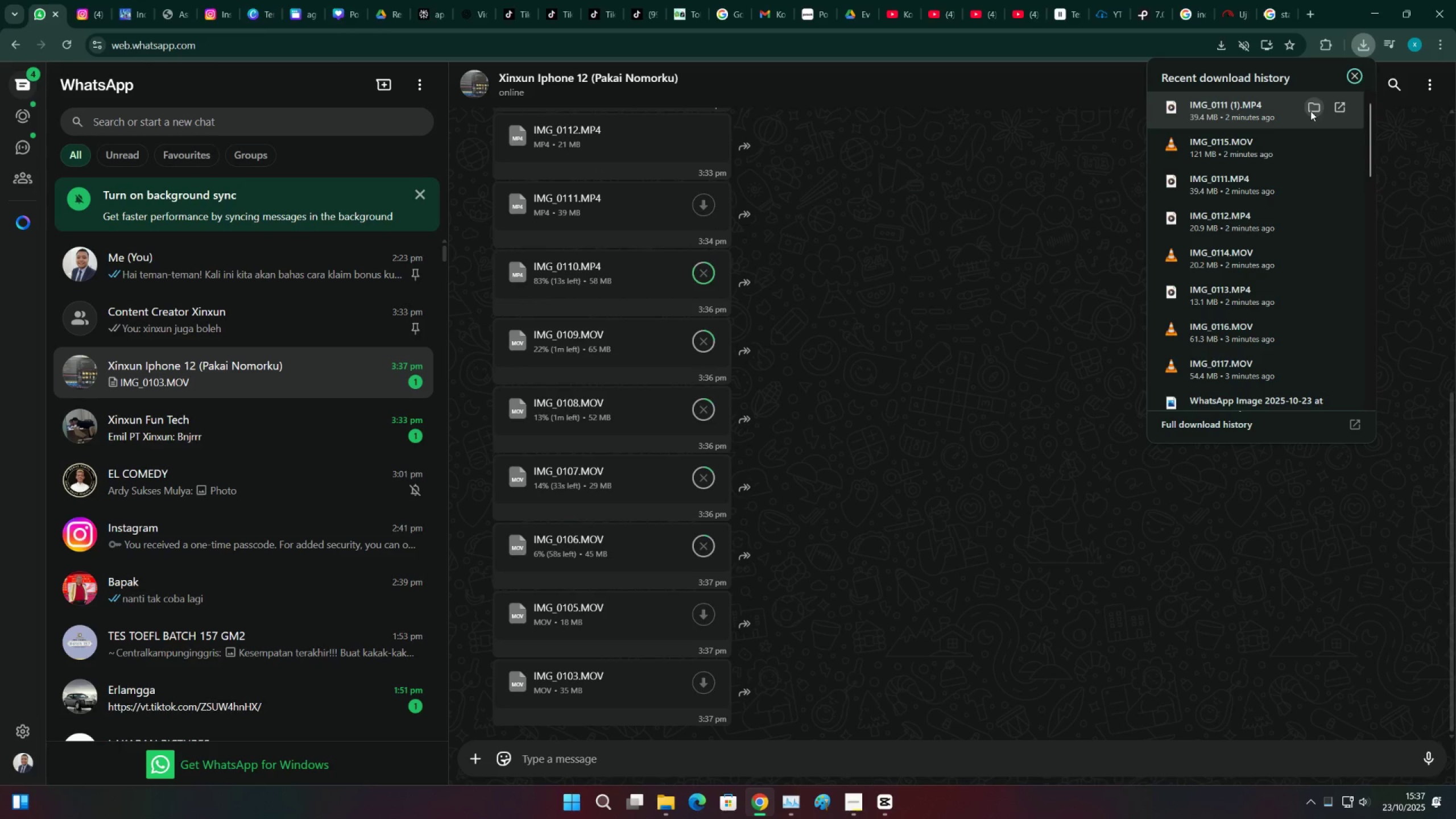 
left_click([1310, 111])
 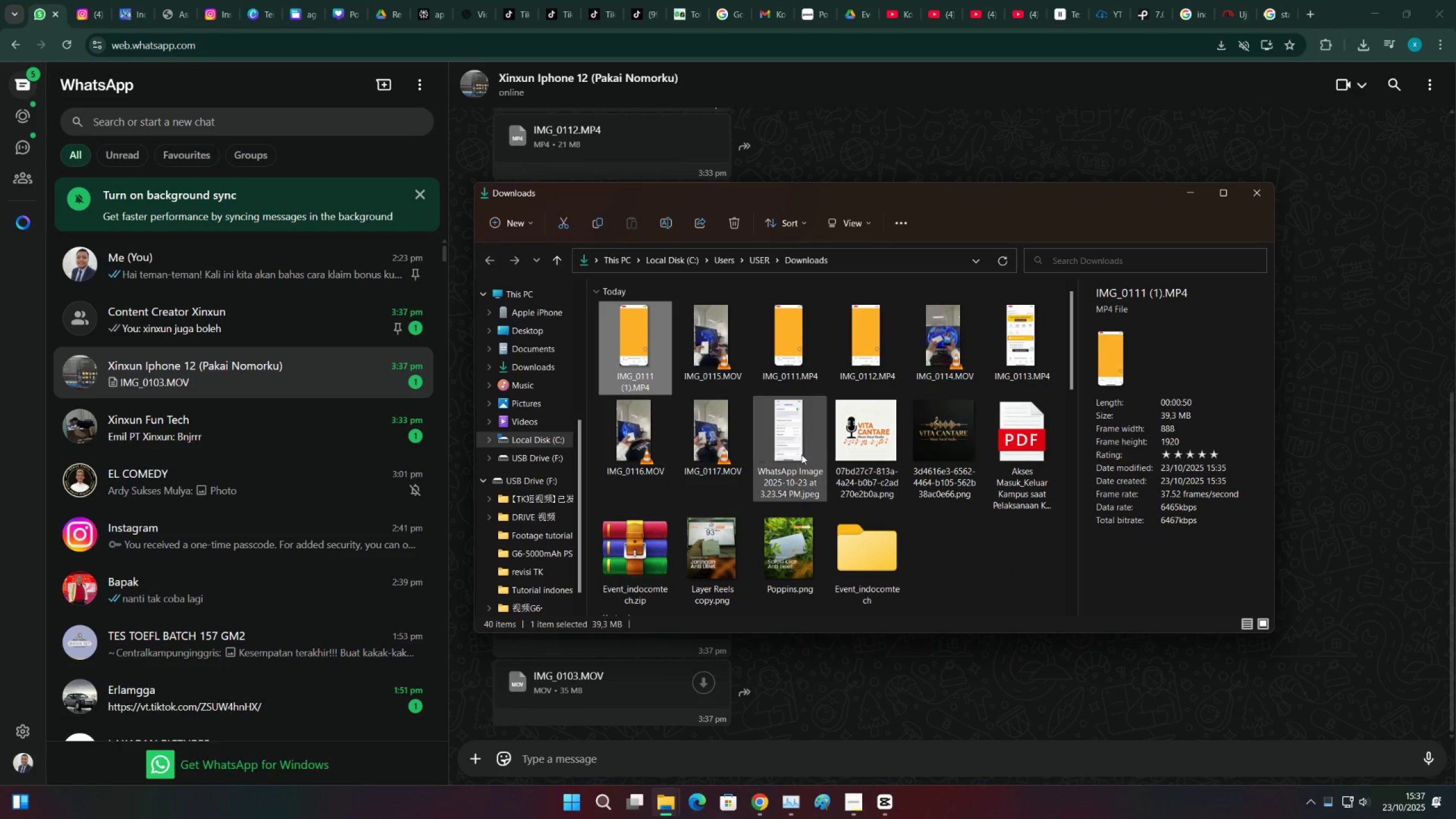 
hold_key(key=ShiftLeft, duration=0.54)
left_click([731, 464])
 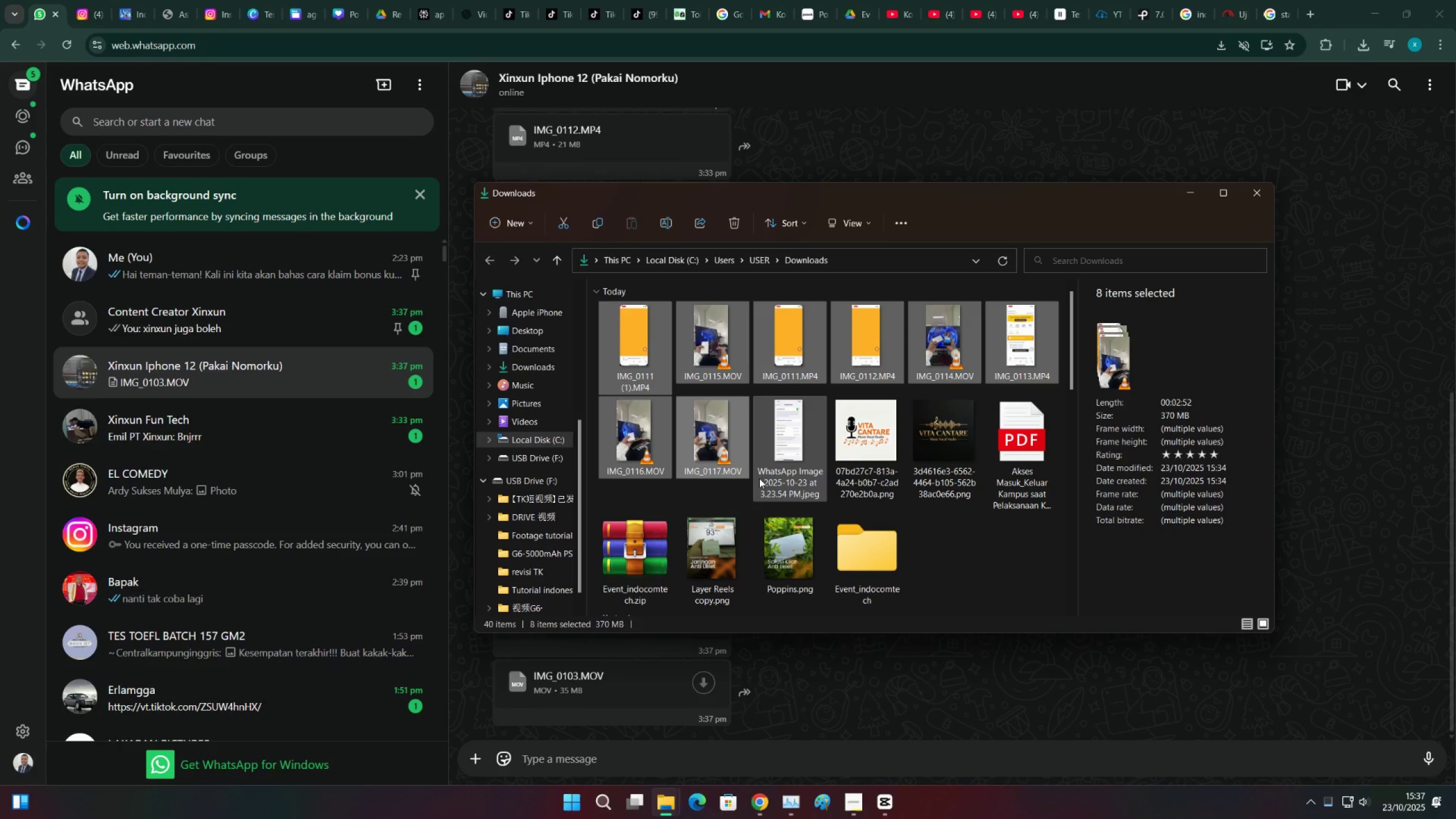 
key(Control+C)
 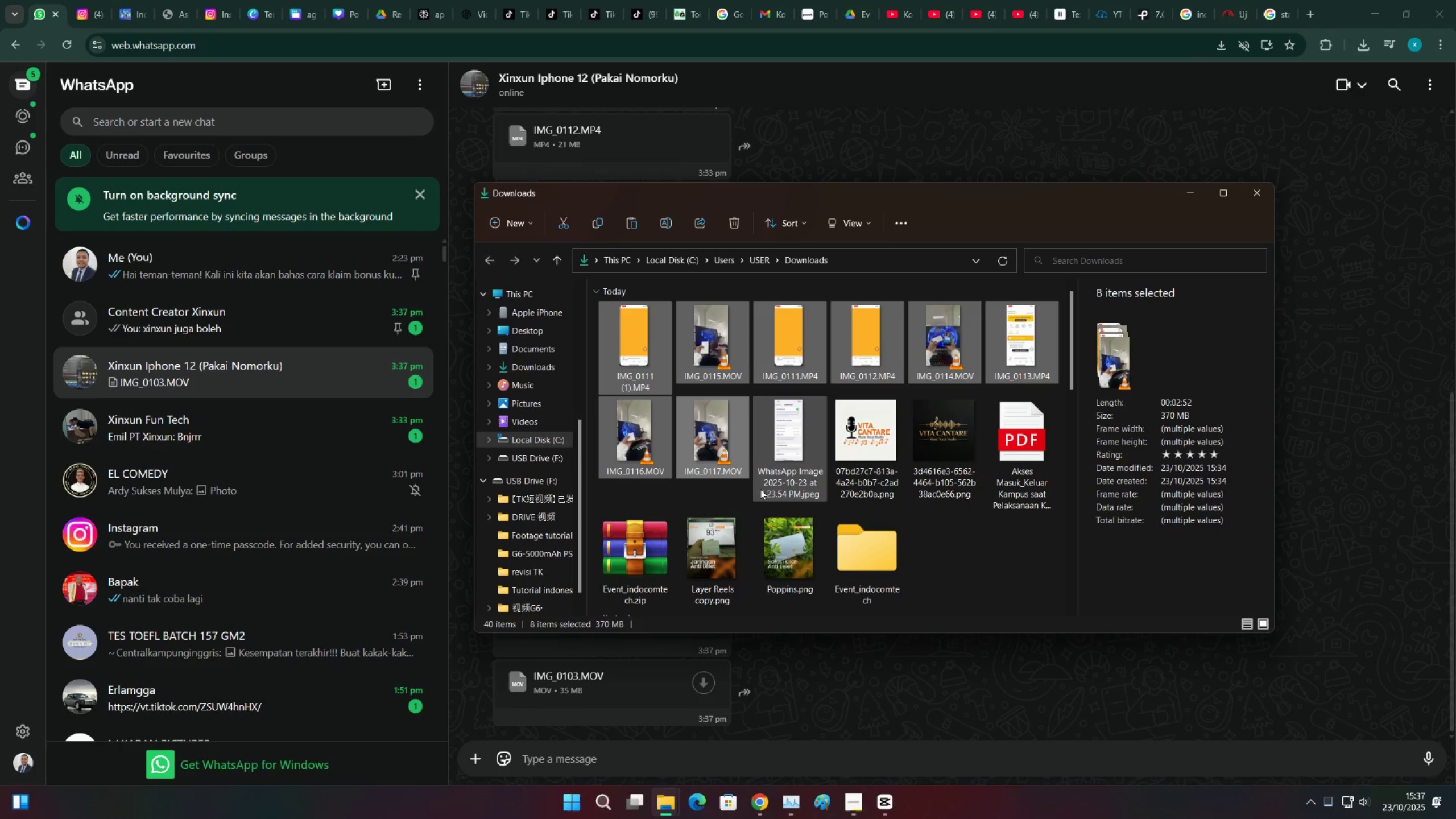 
key(Control+ControlLeft)
 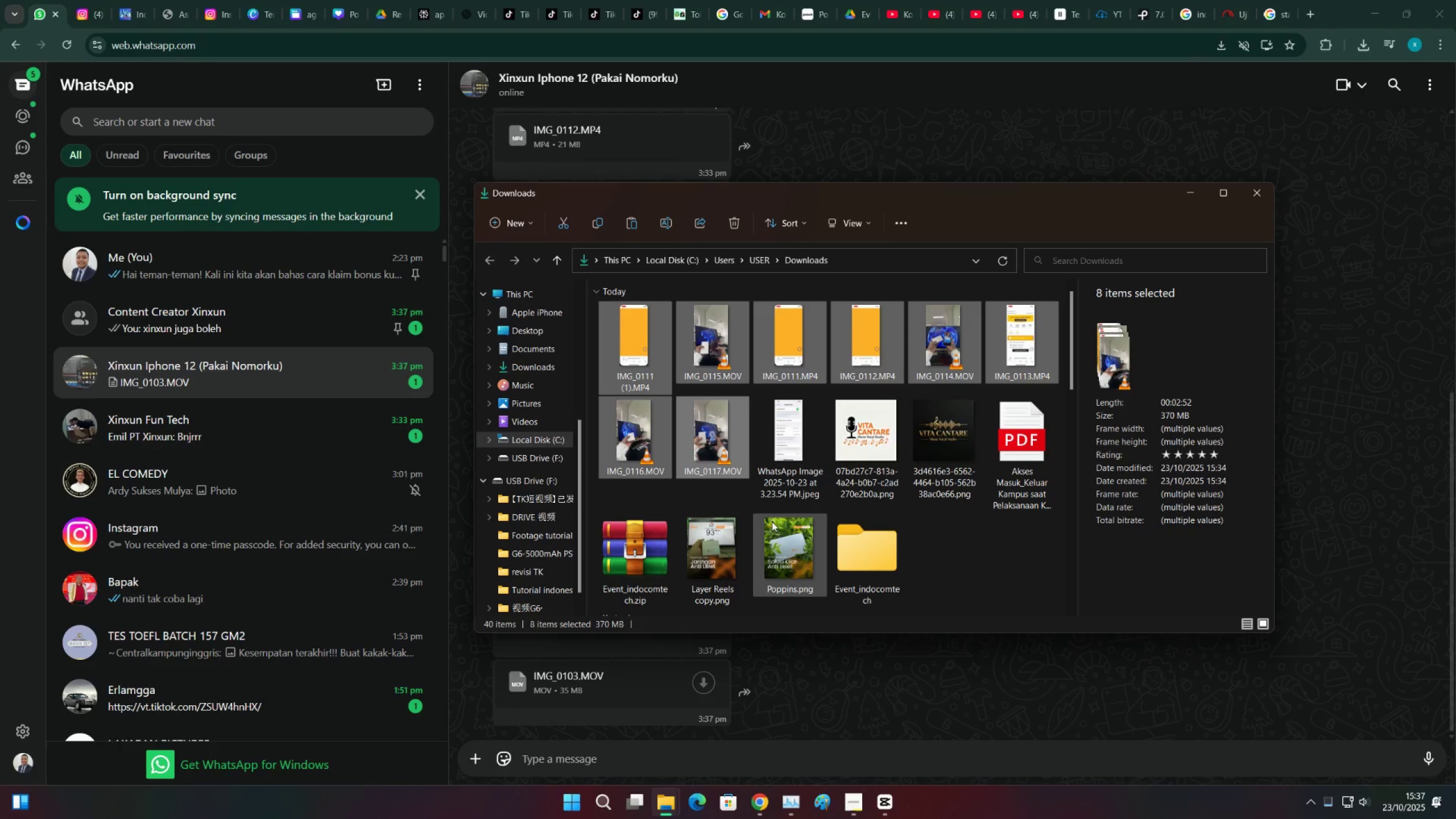 
key(Control+C)
 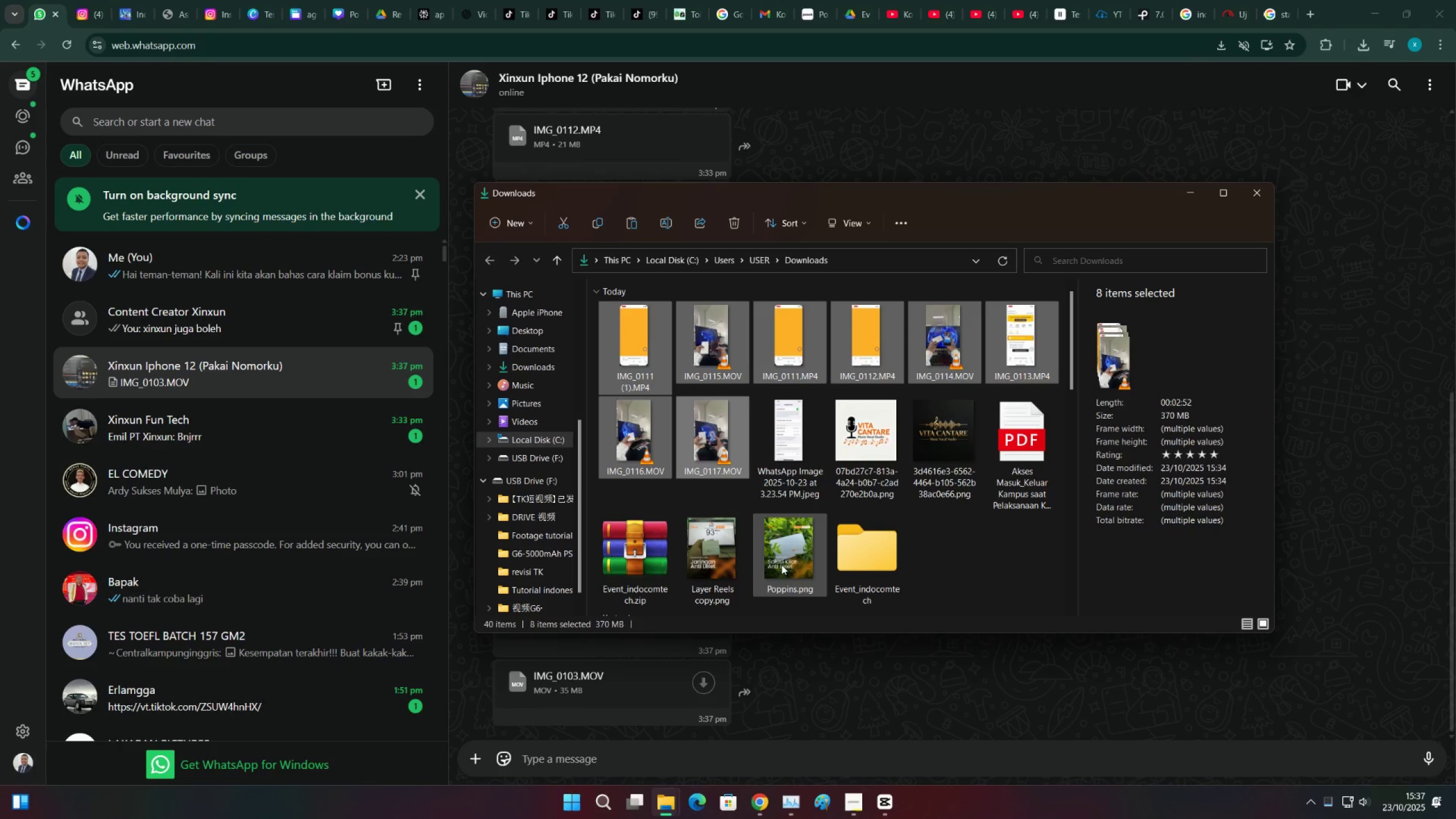 
key(Control+C)
 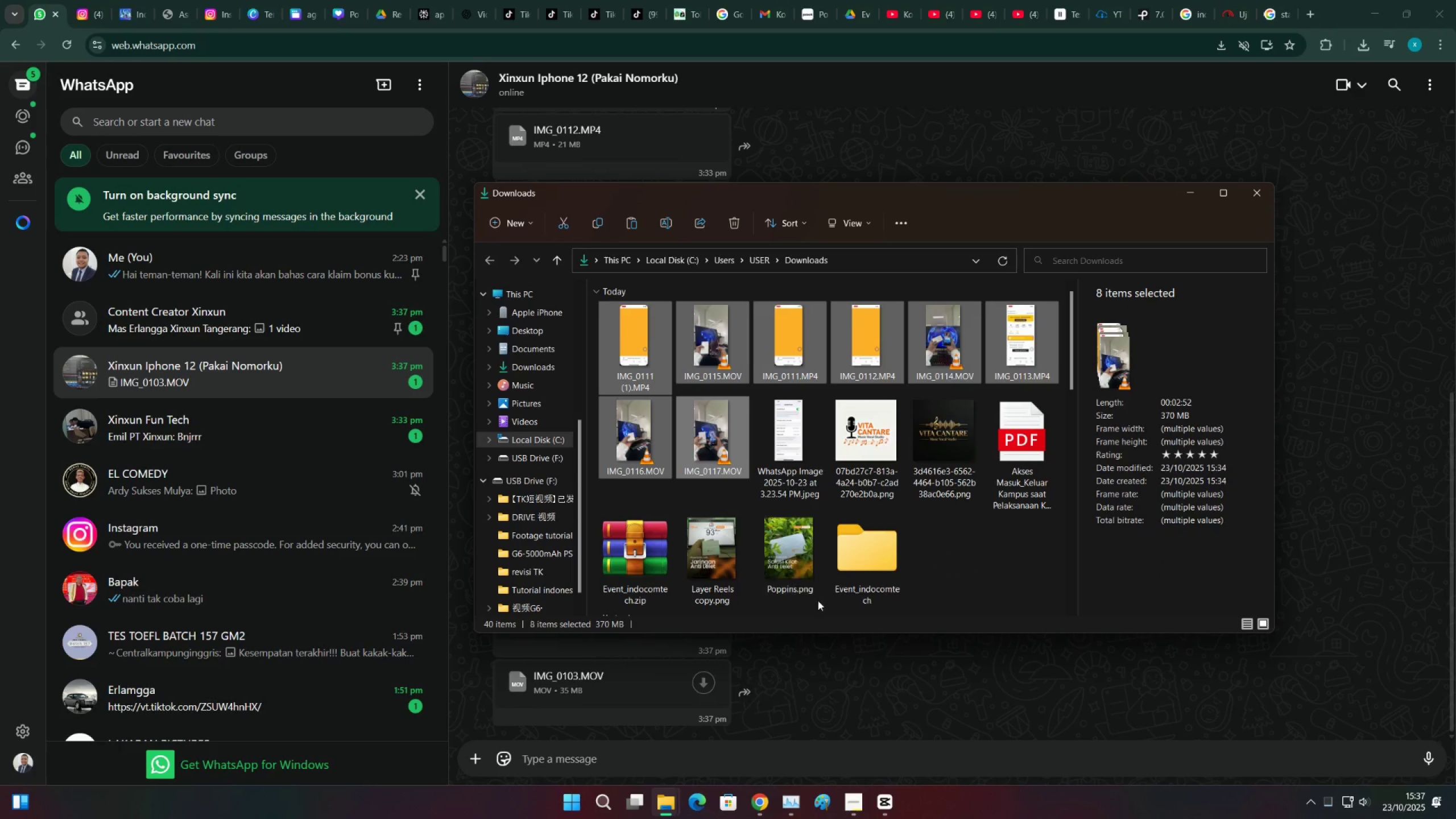 
key(Control+C)
 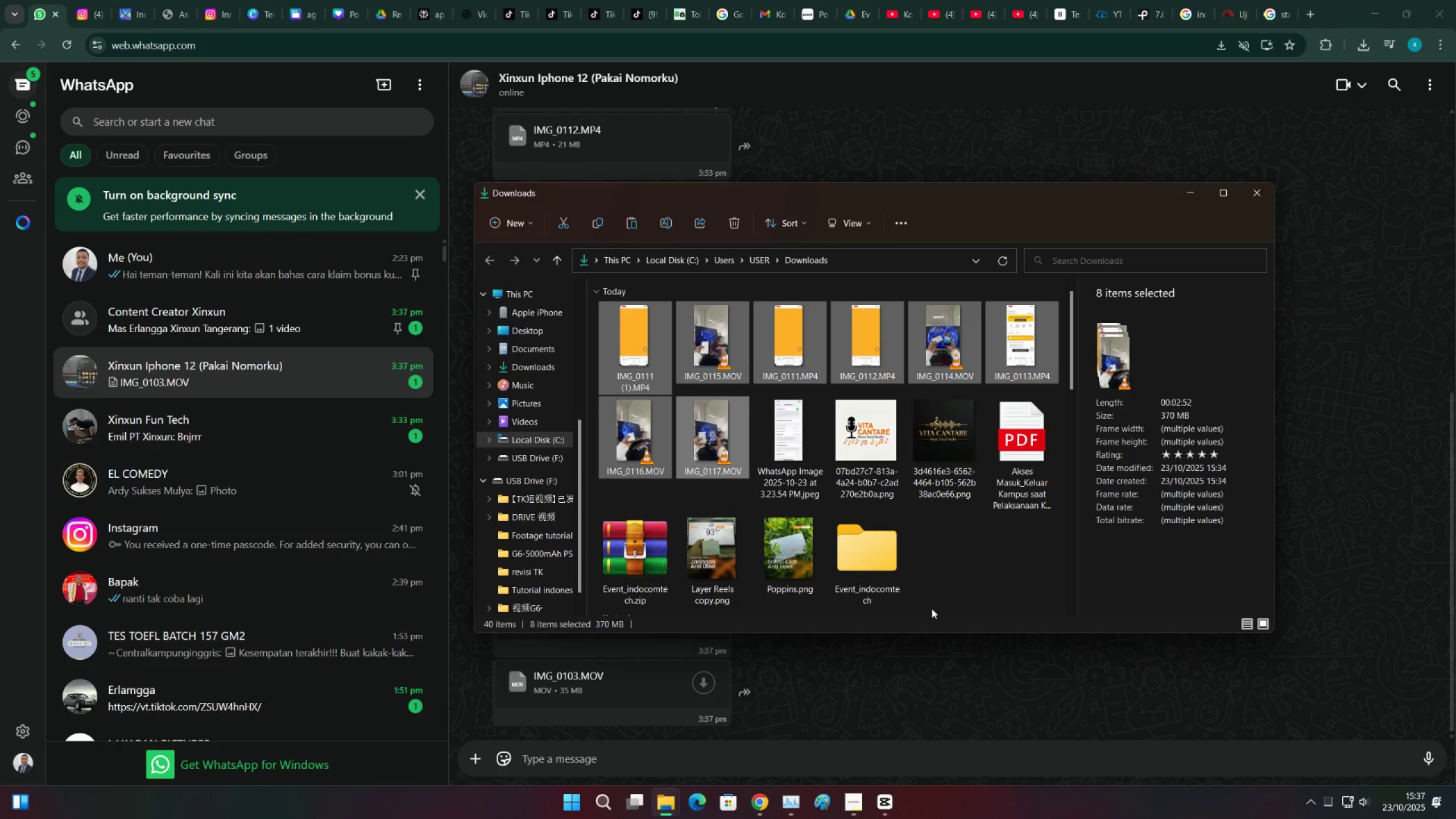 
key(Control+C)
 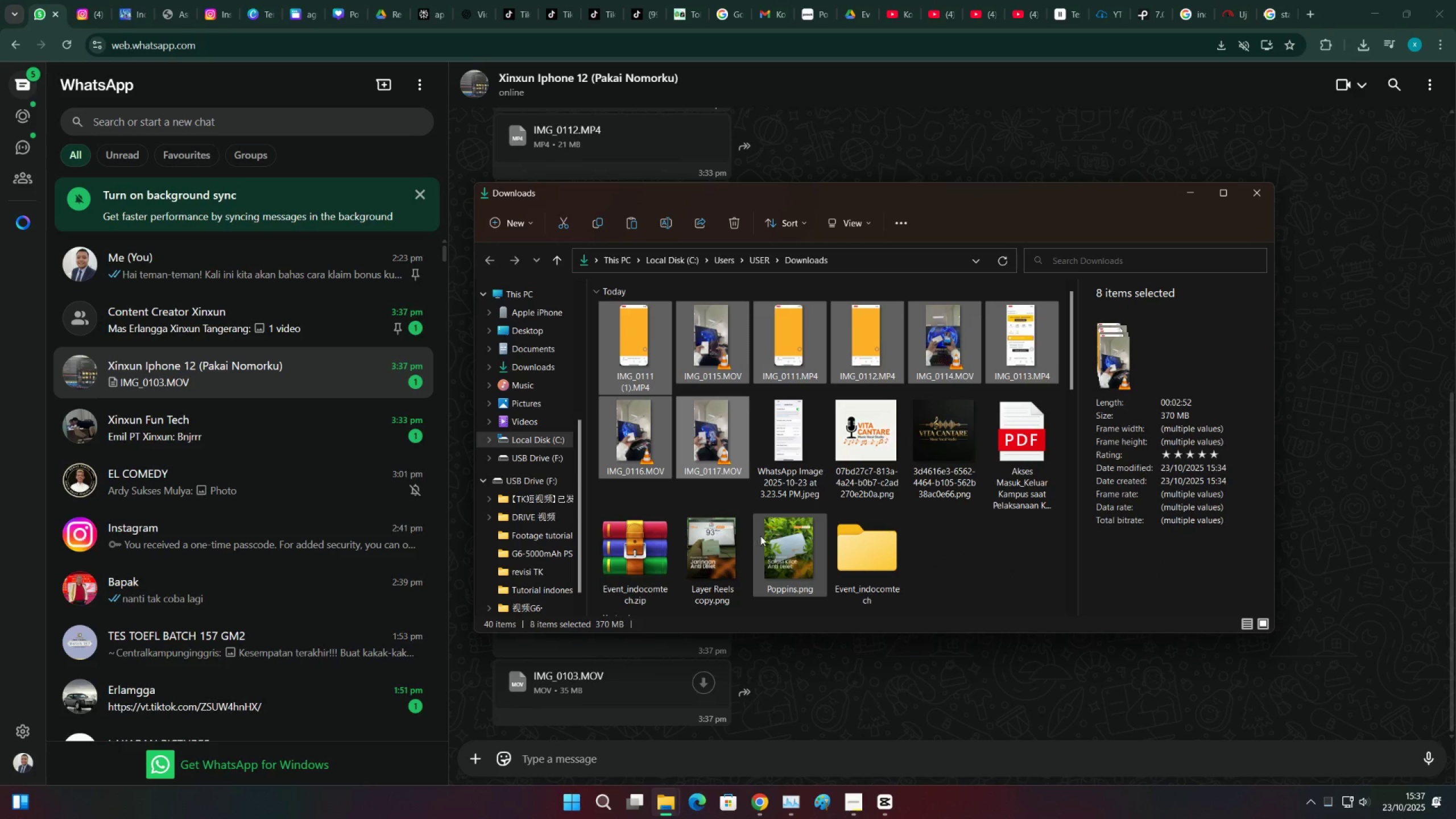 
key(Control+ControlLeft)
 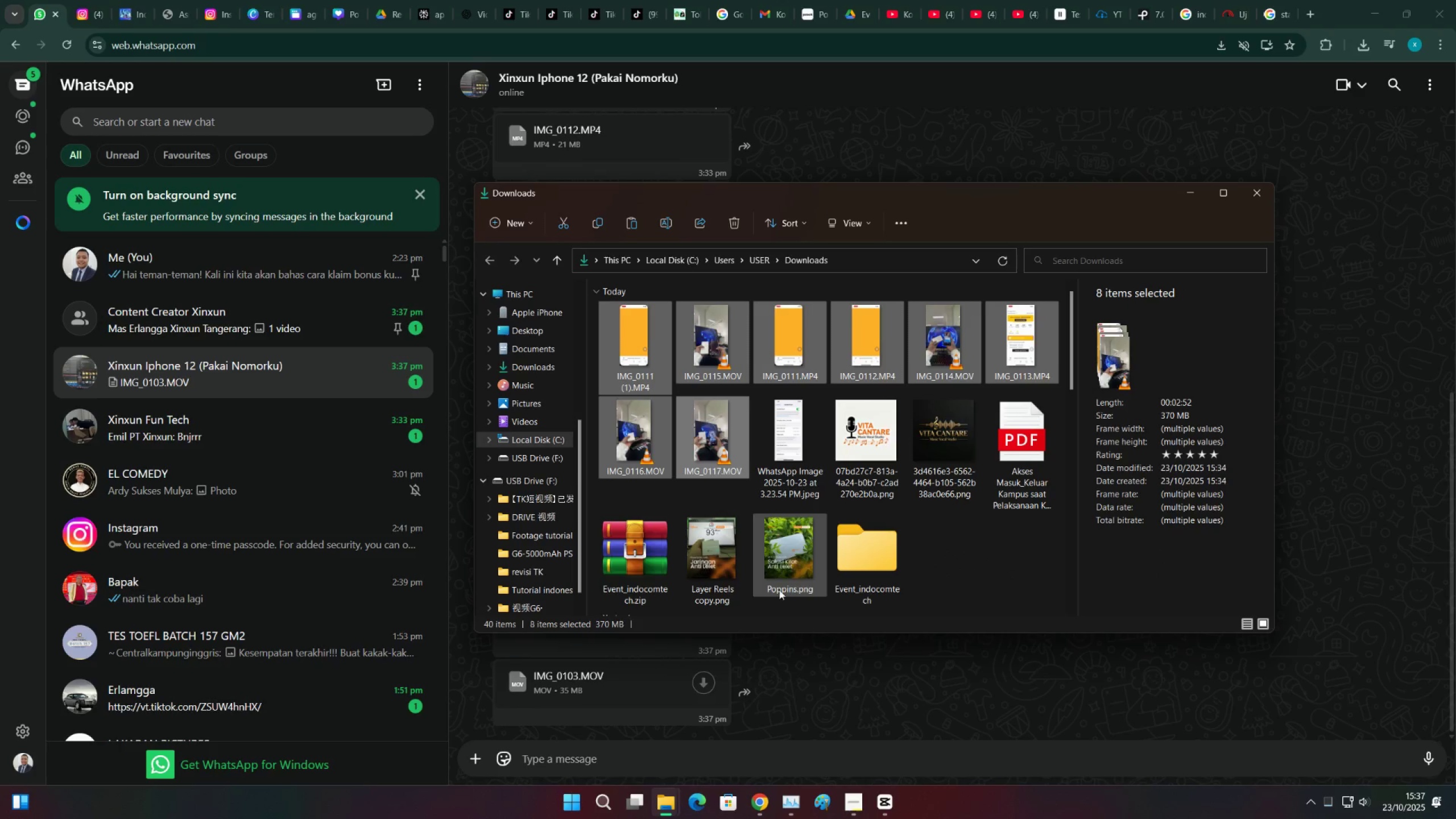 
key(Control+C)
 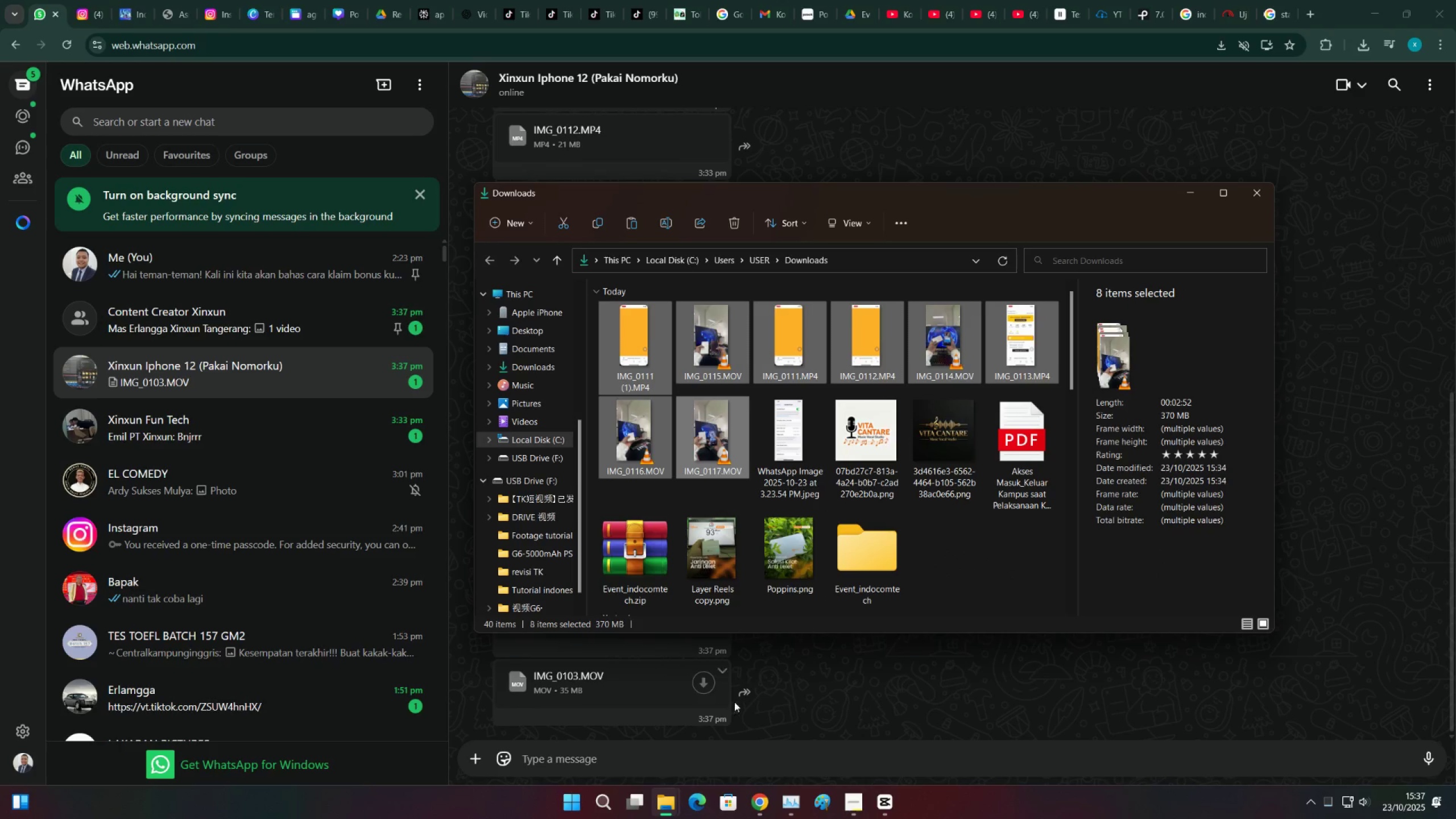 
key(Control+C)
 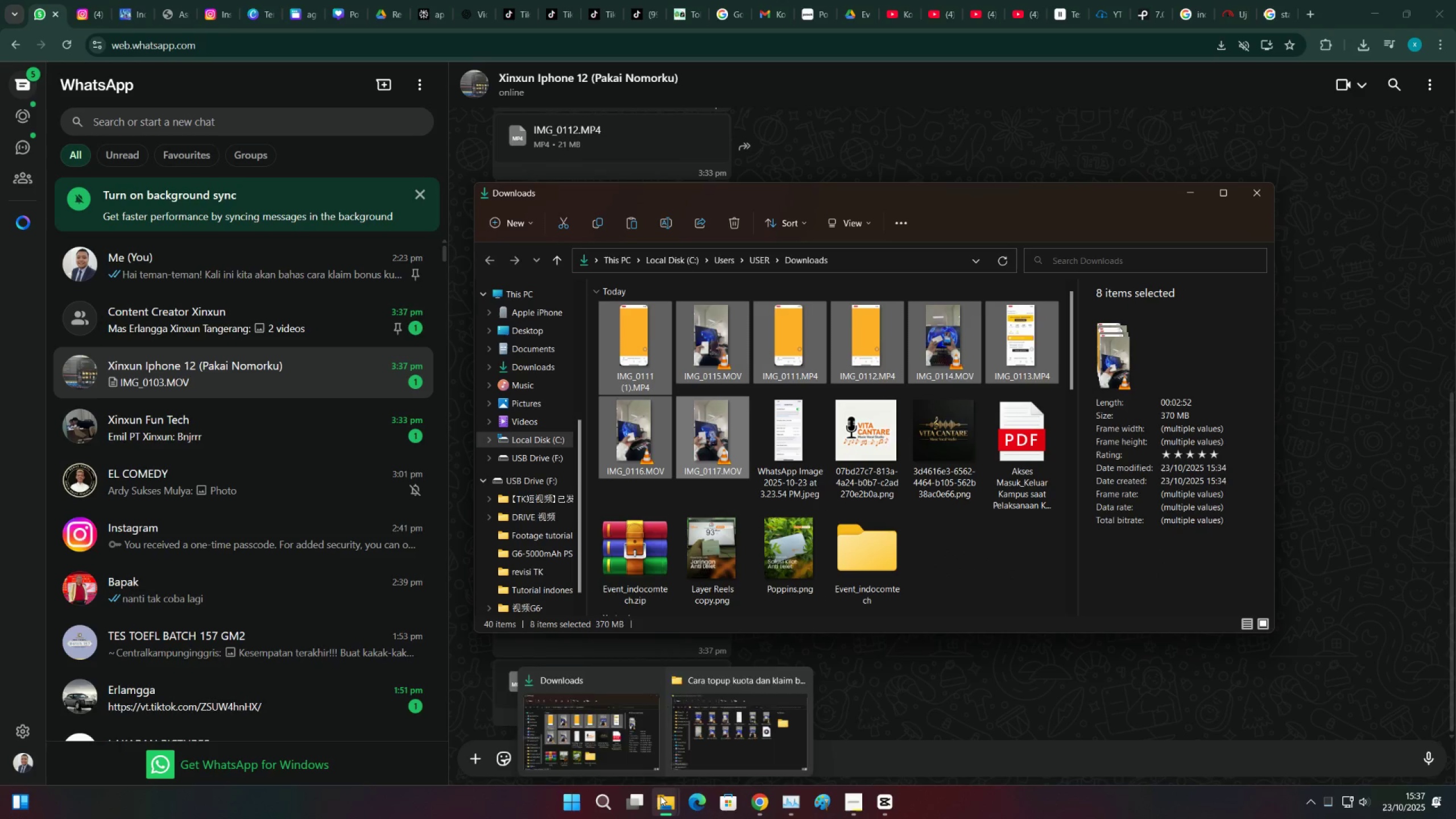 
left_click([660, 796])
 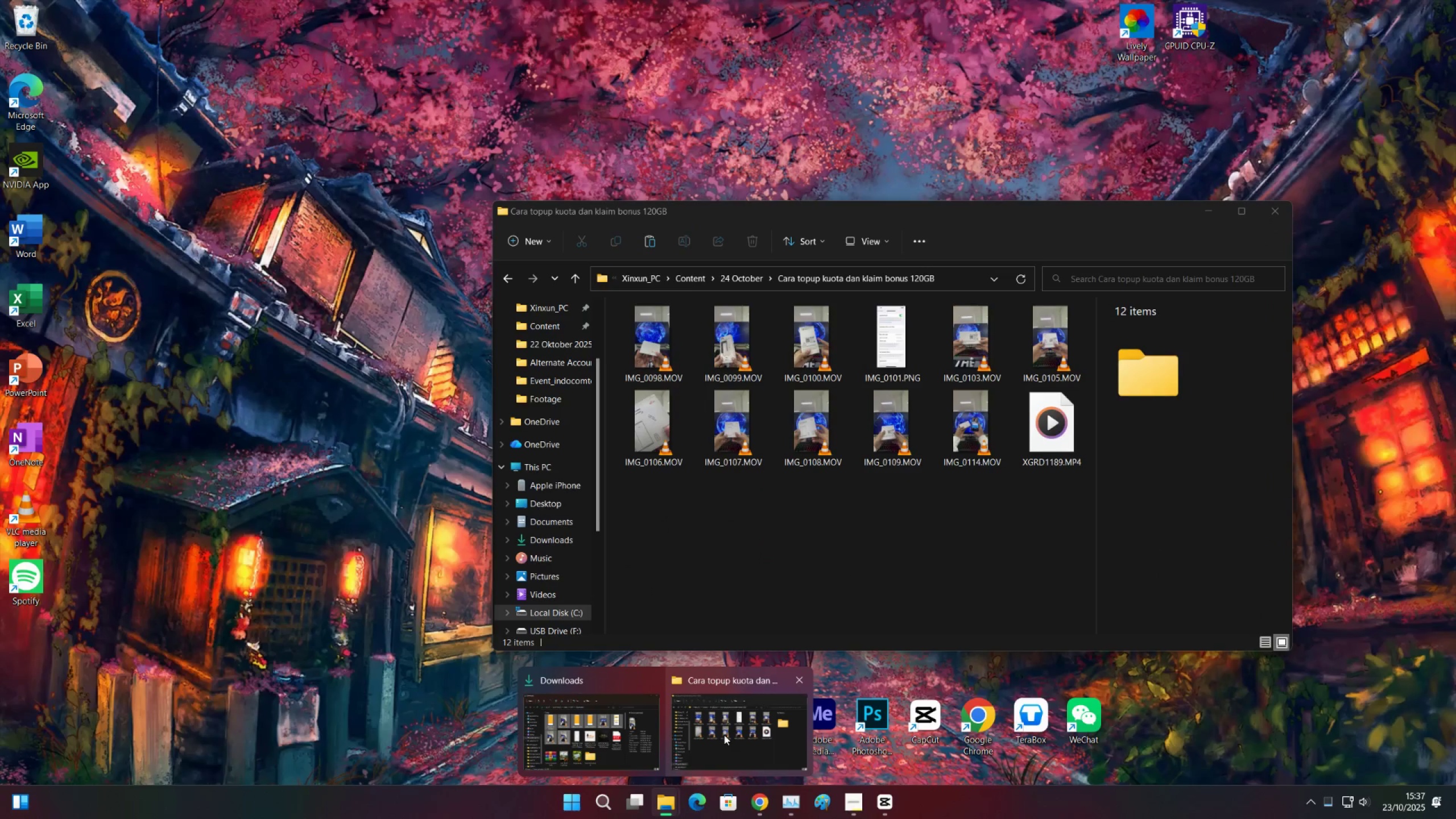 
double_click([837, 498])
 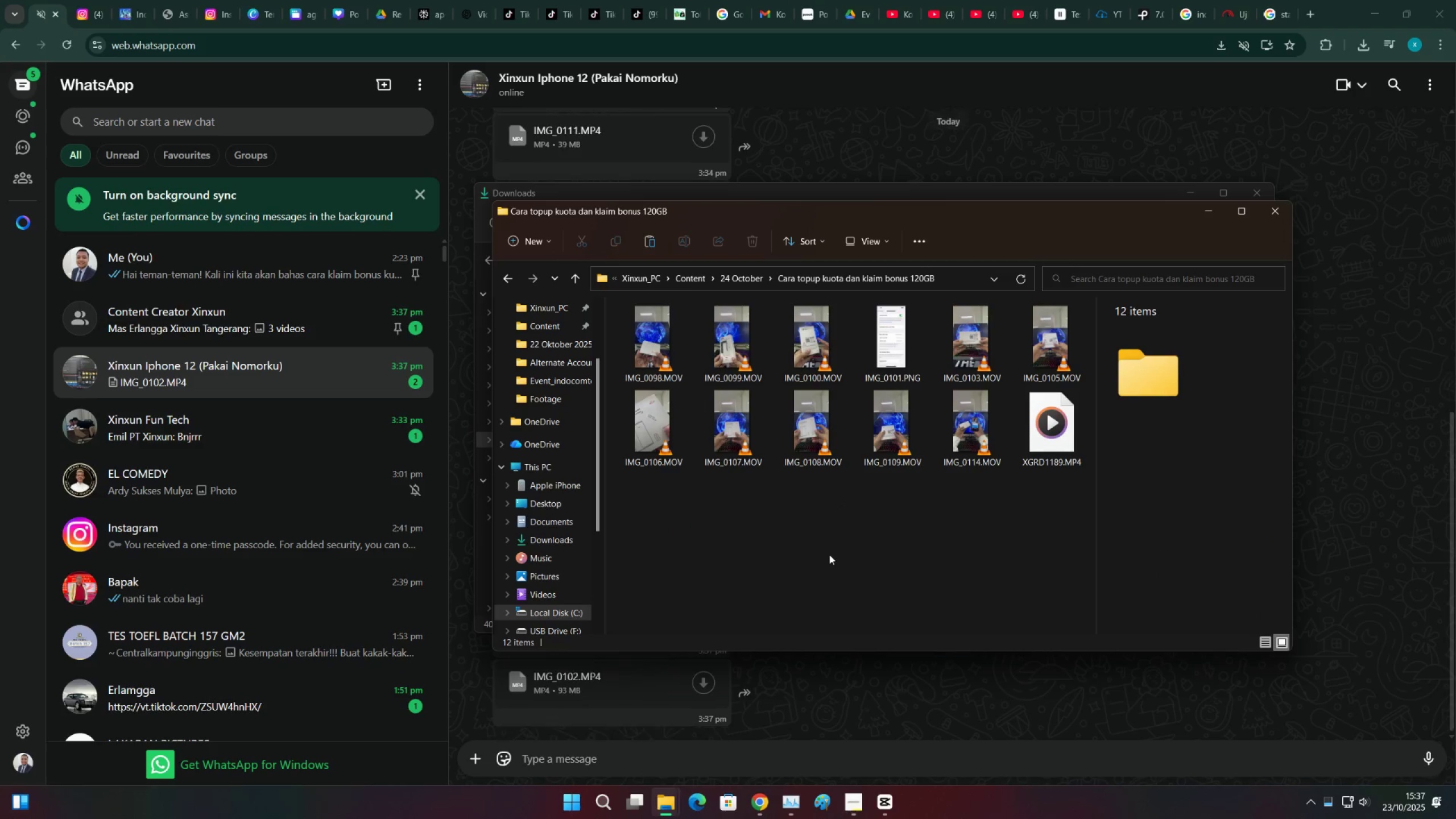 
left_click([829, 555])
 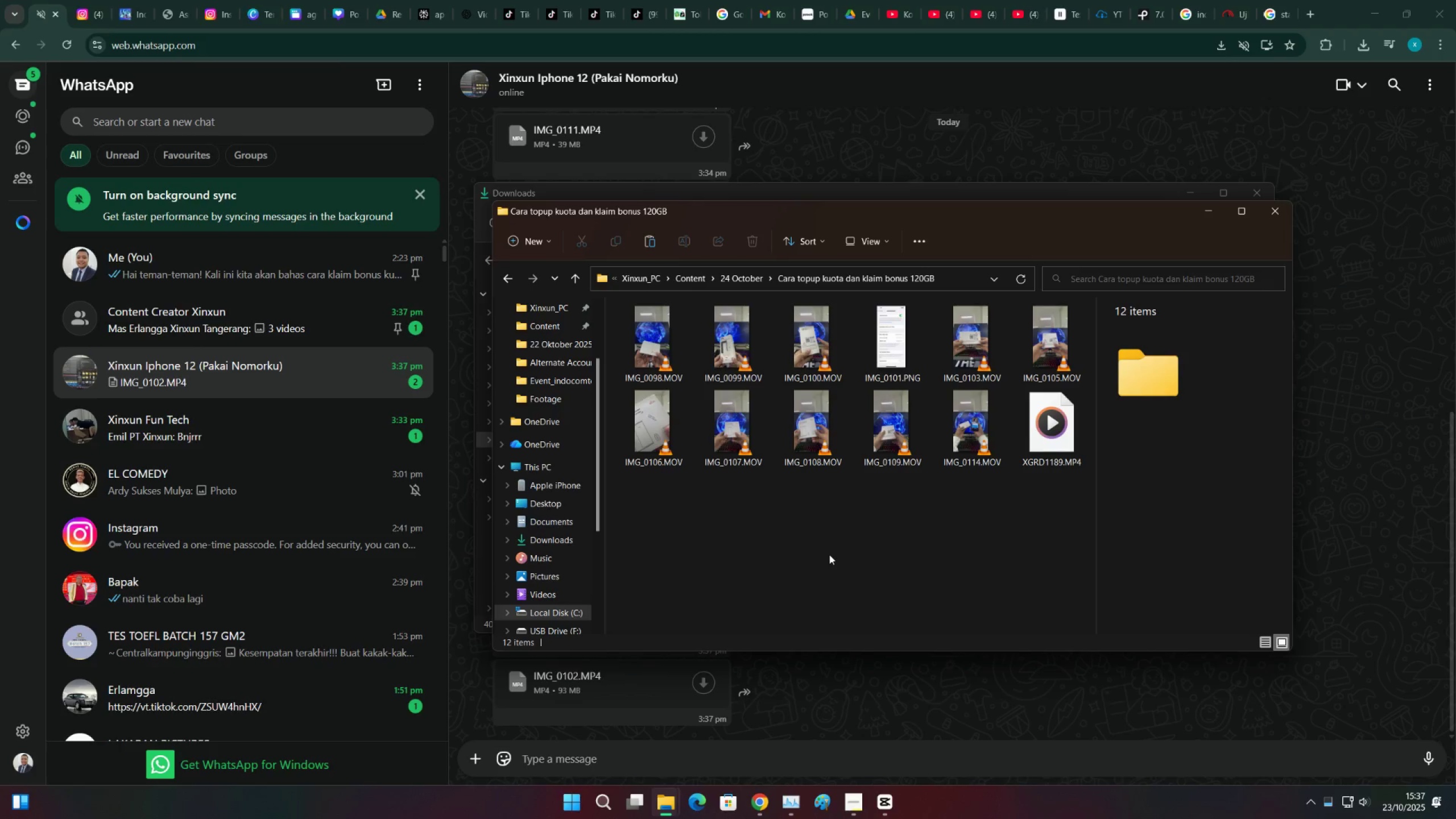 
key(Control+V)
 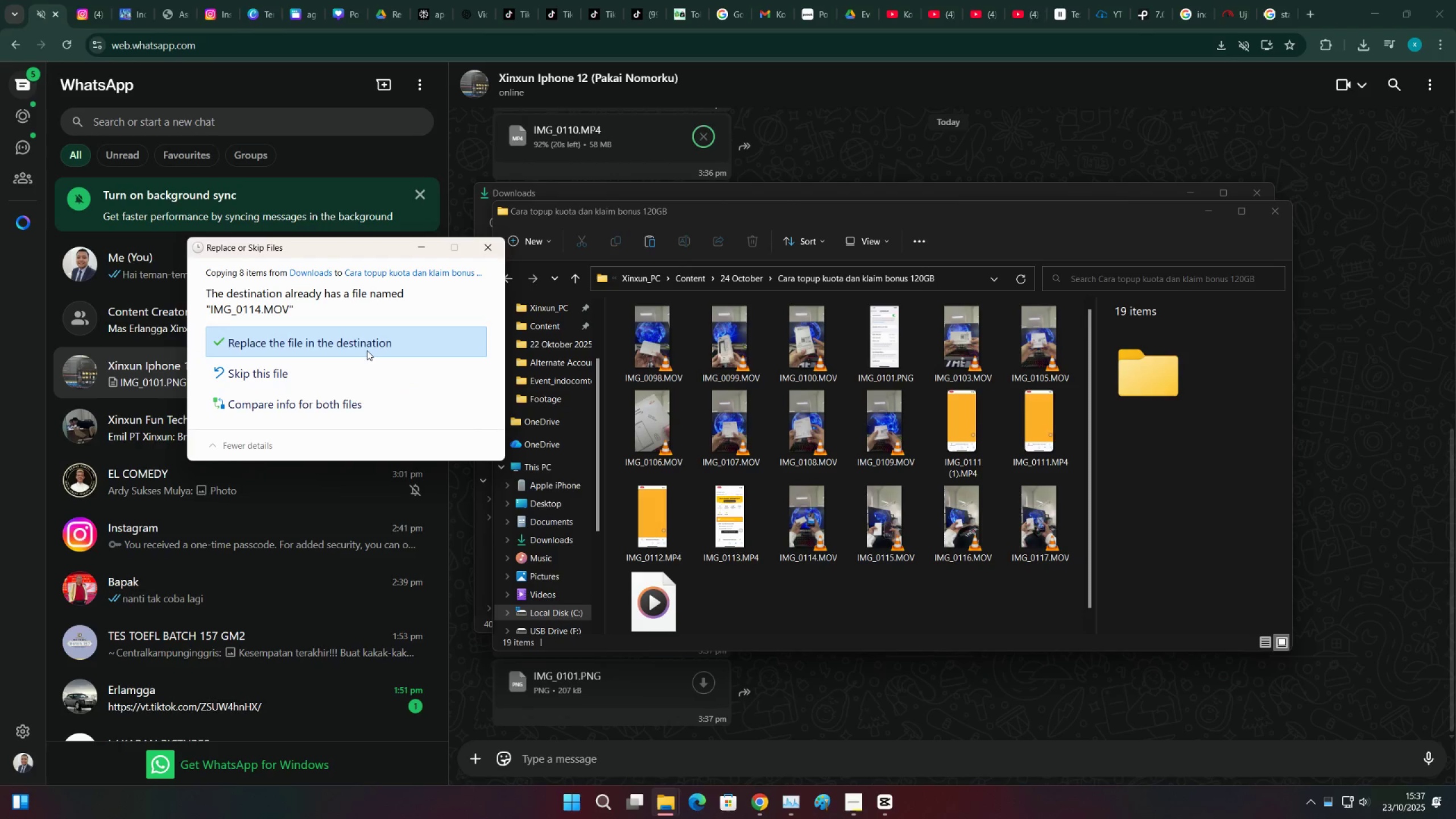 
left_click([367, 350])
 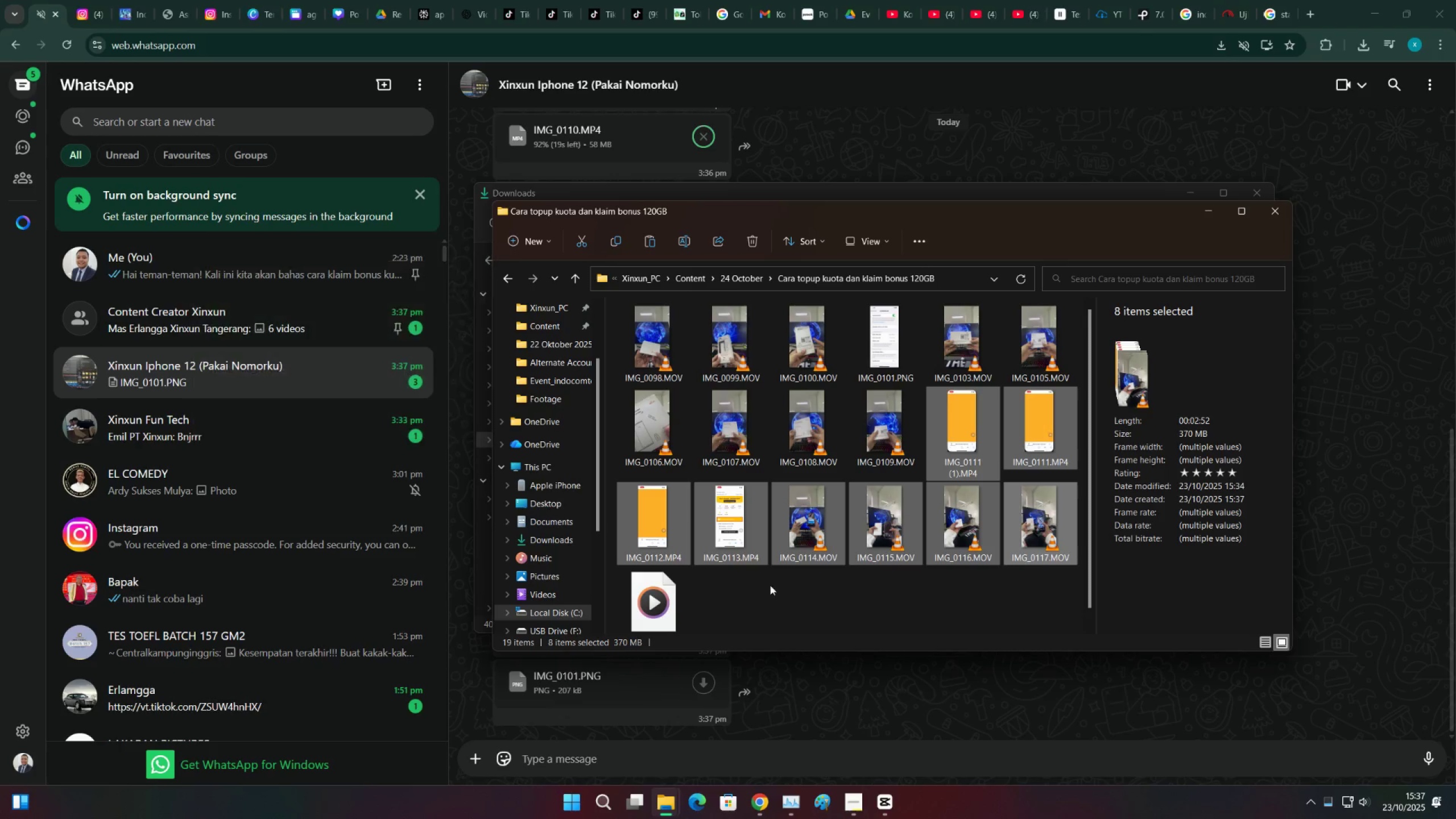 
left_click([796, 591])
 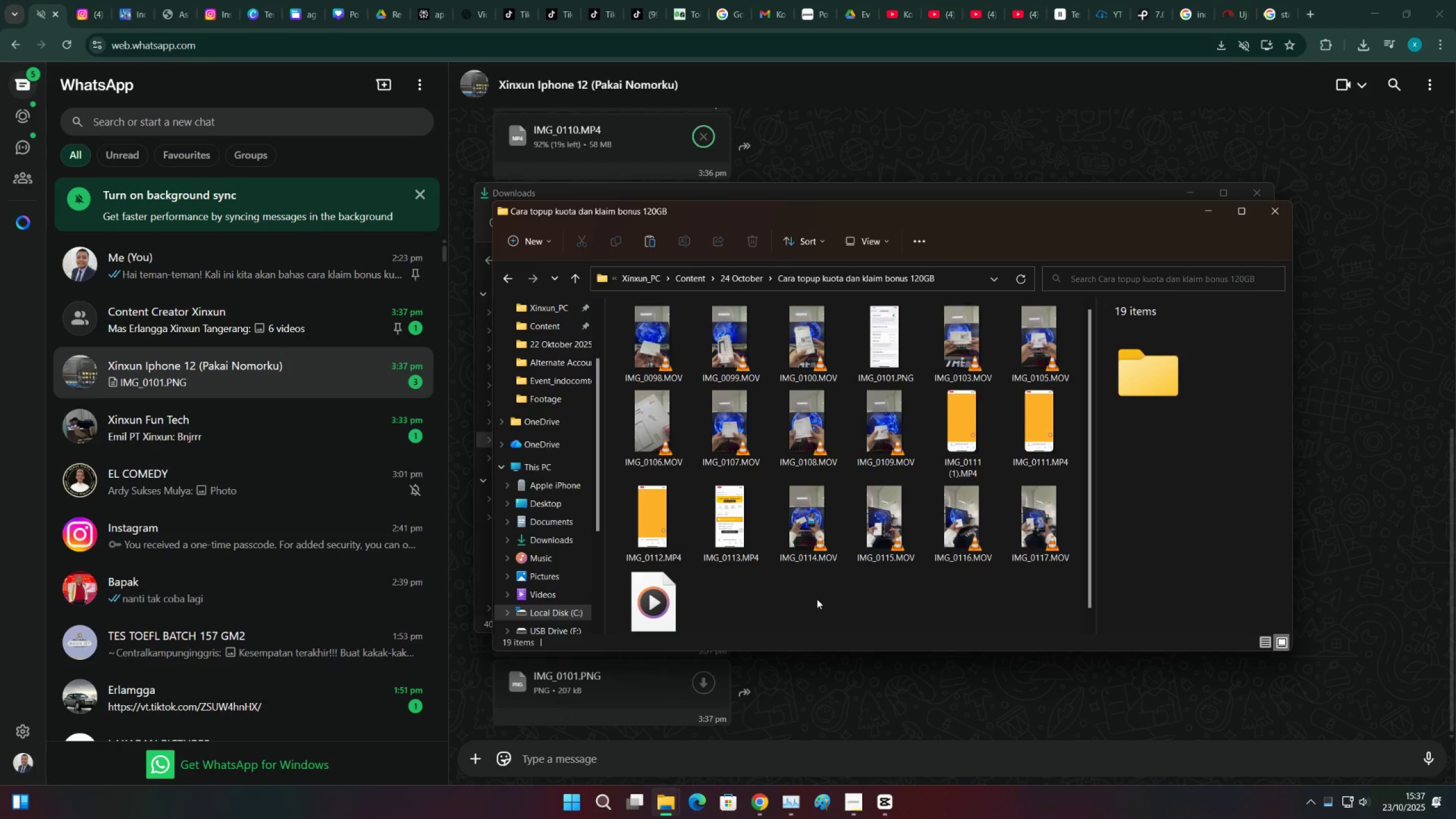 
scroll: coordinate [817, 598], scroll_direction: down, amount: 5.0
 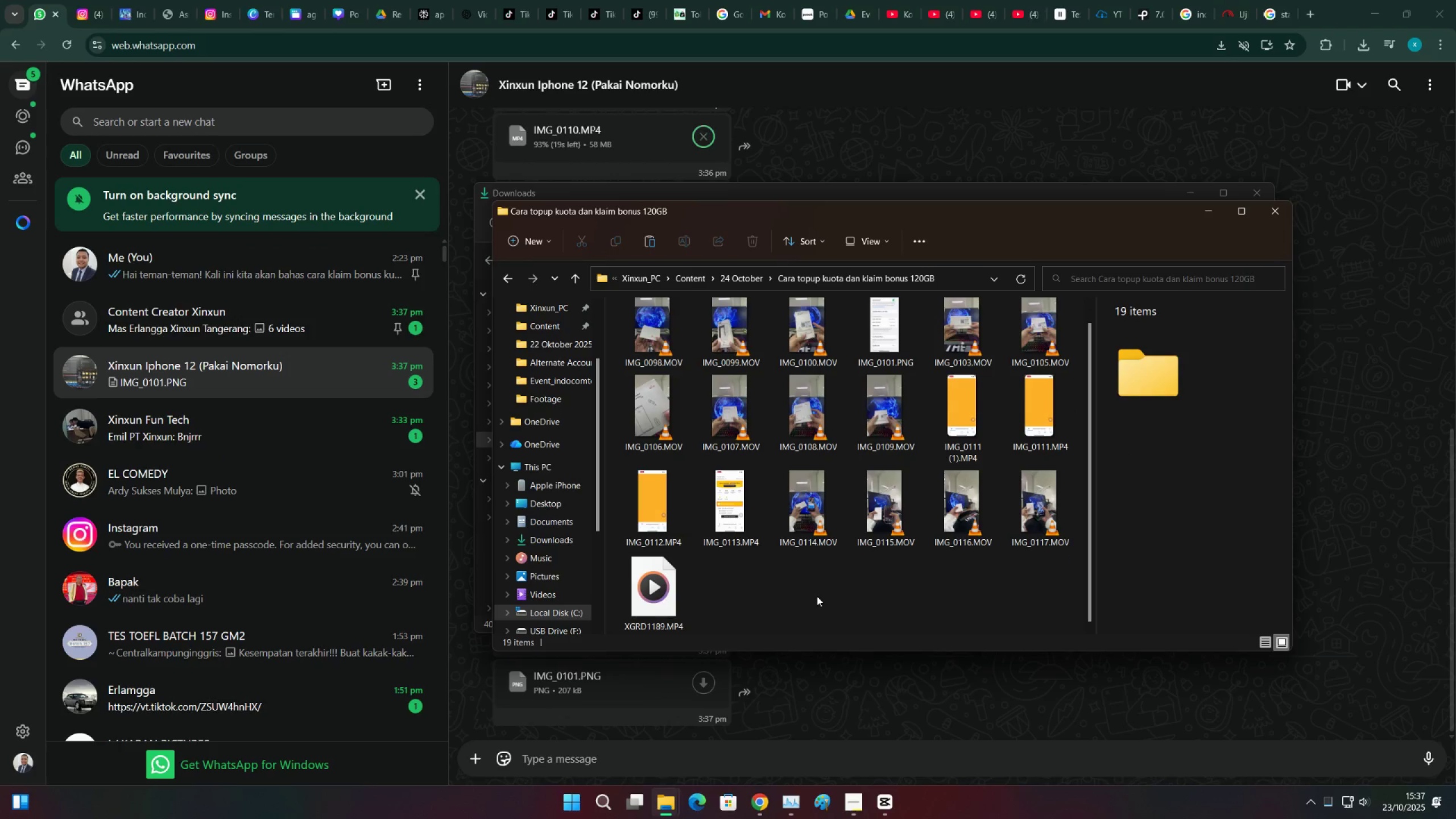 
scroll: coordinate [817, 595], scroll_direction: up, amount: 4.0
 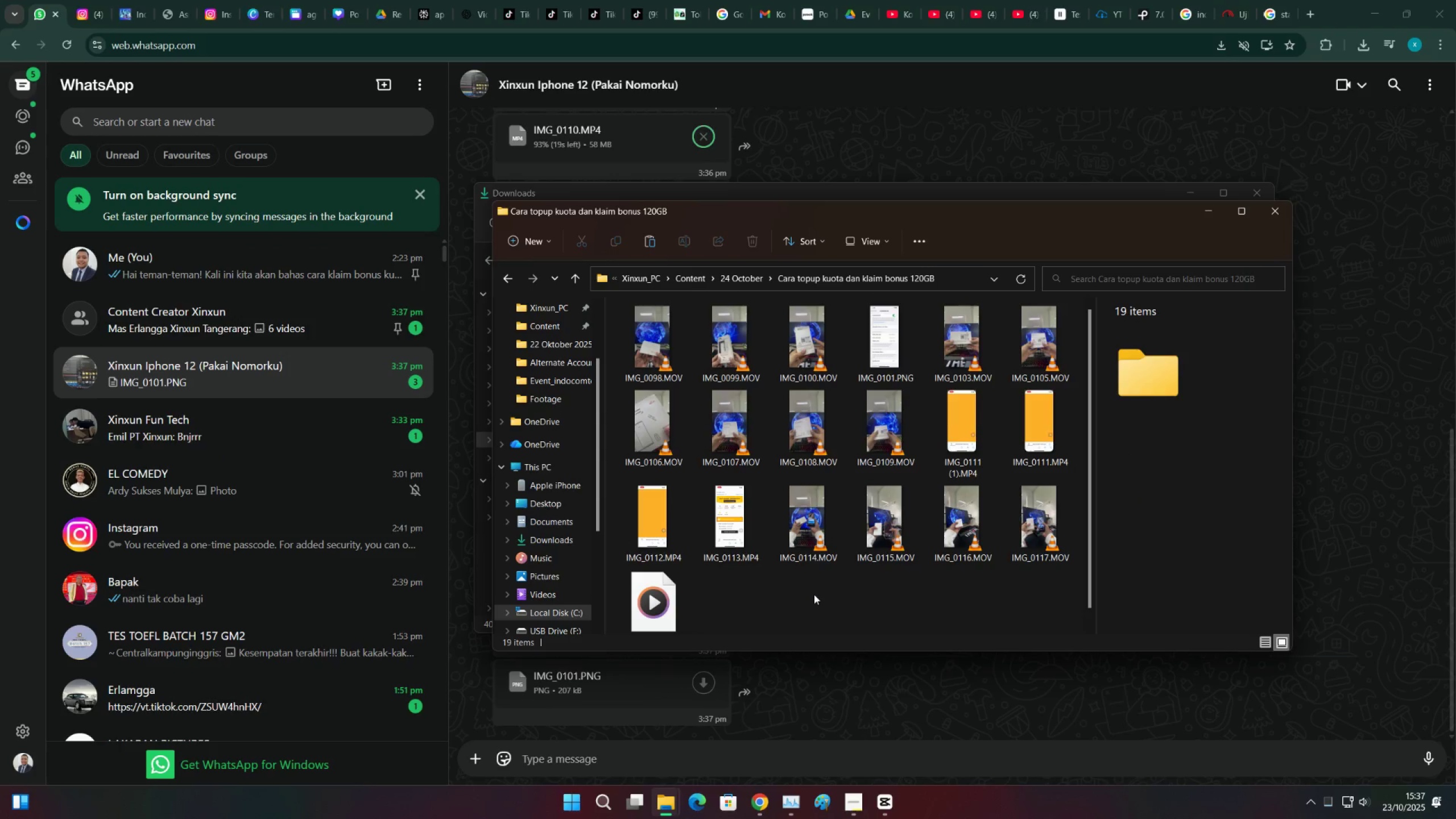 
key(Control+A)
 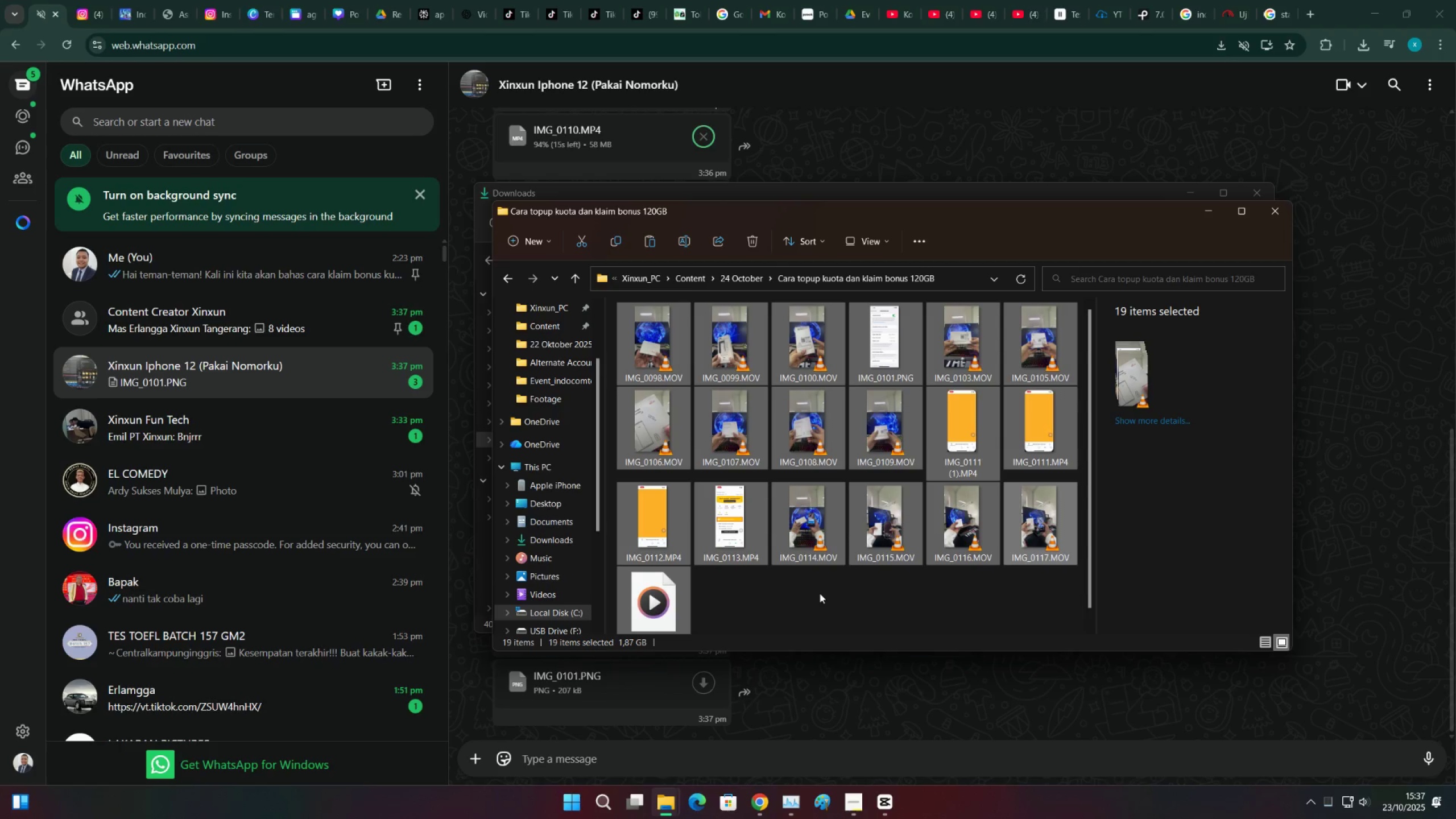 
wait(12.74)
 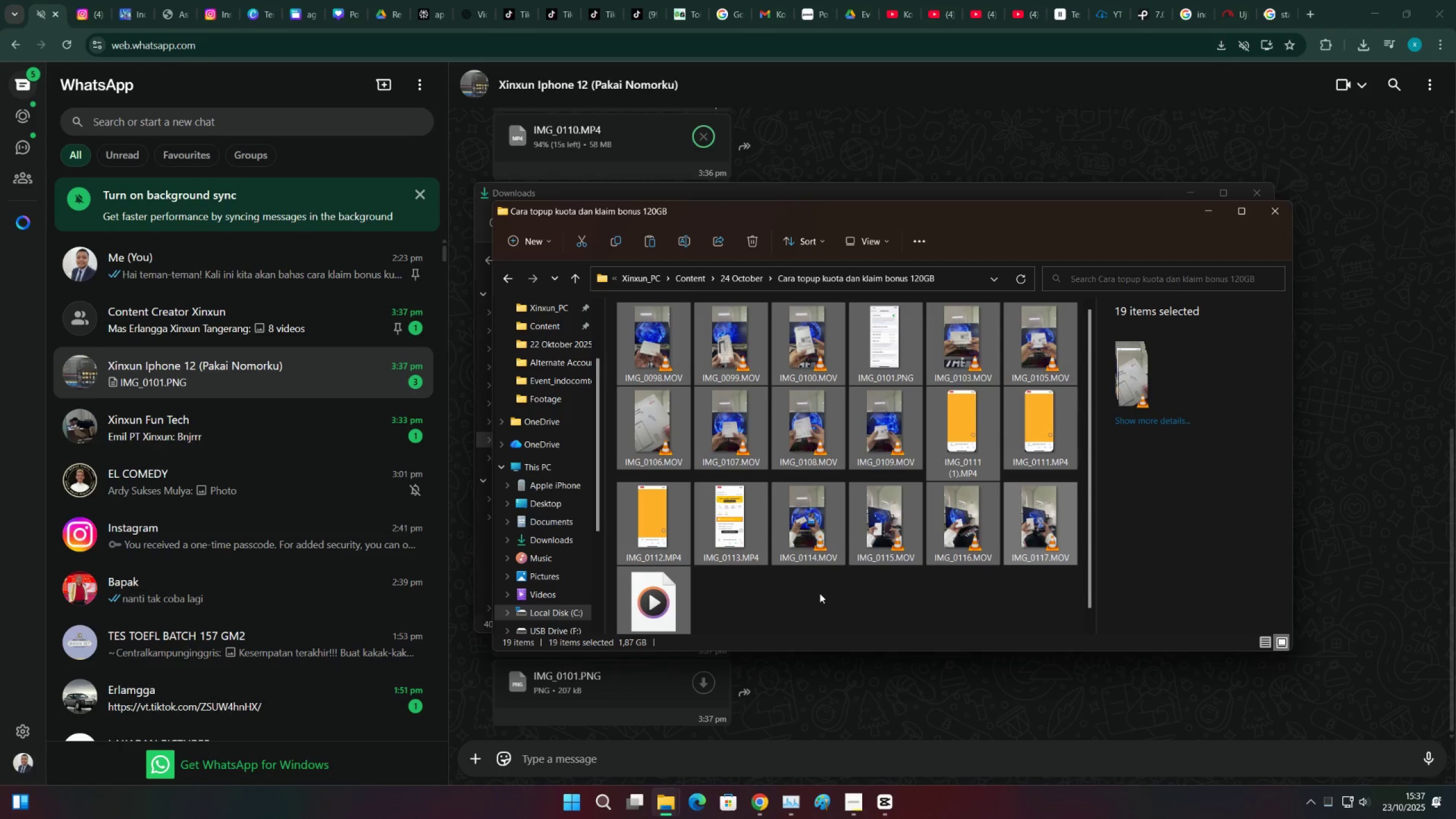 
left_click([743, 564])
 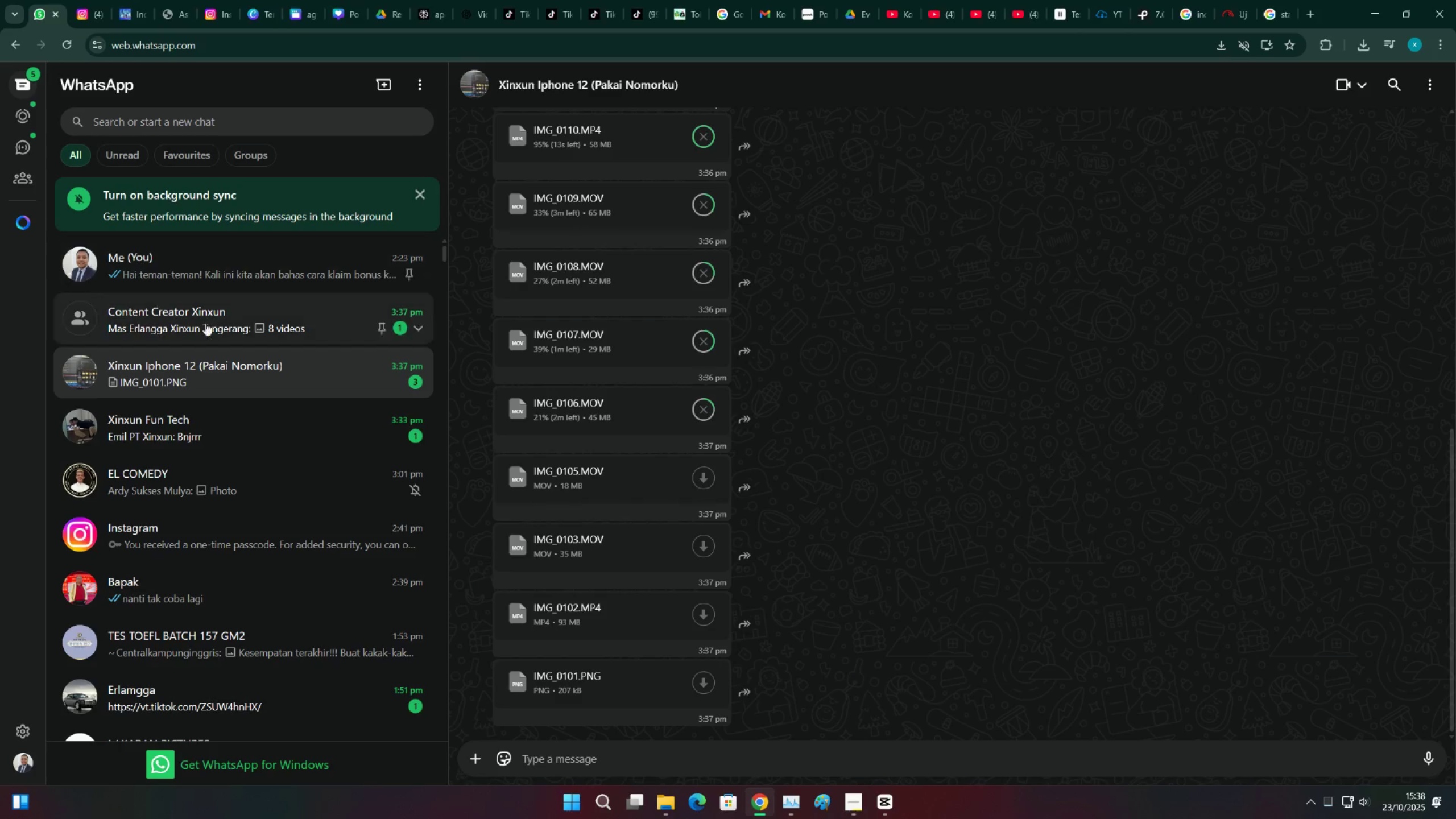 
left_click([208, 323])
 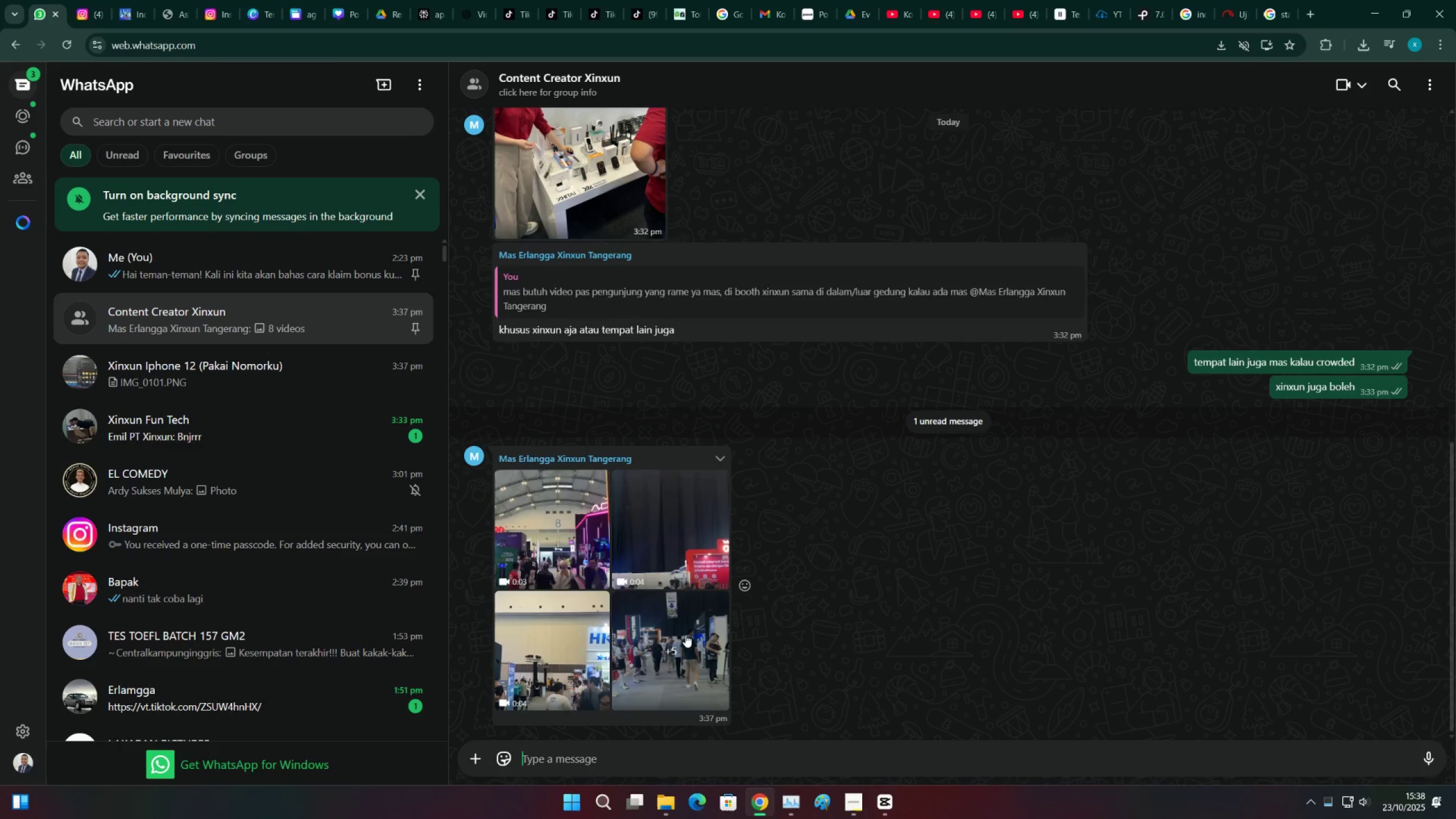 
left_click([685, 635])
 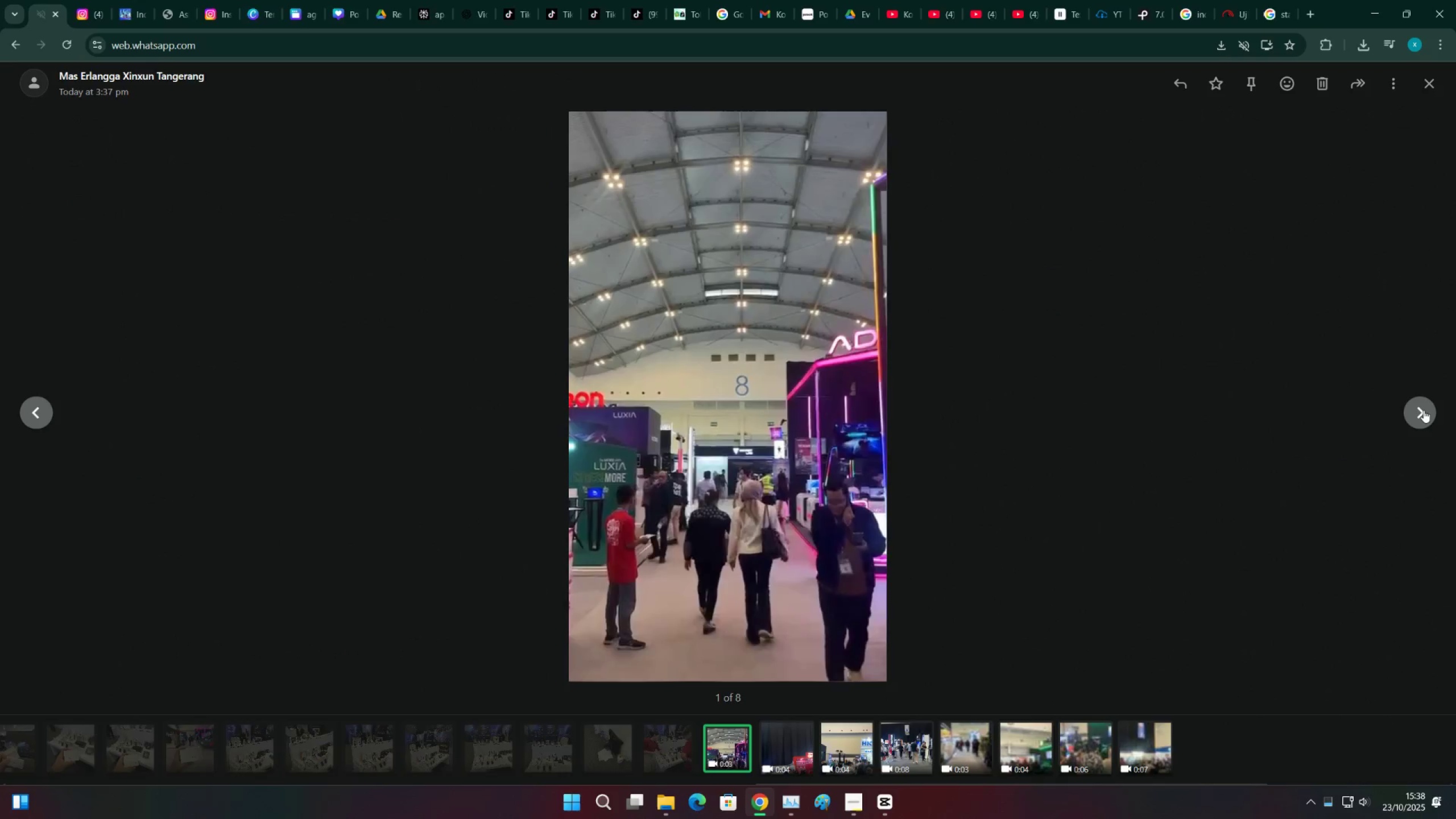 
left_click([1424, 410])
 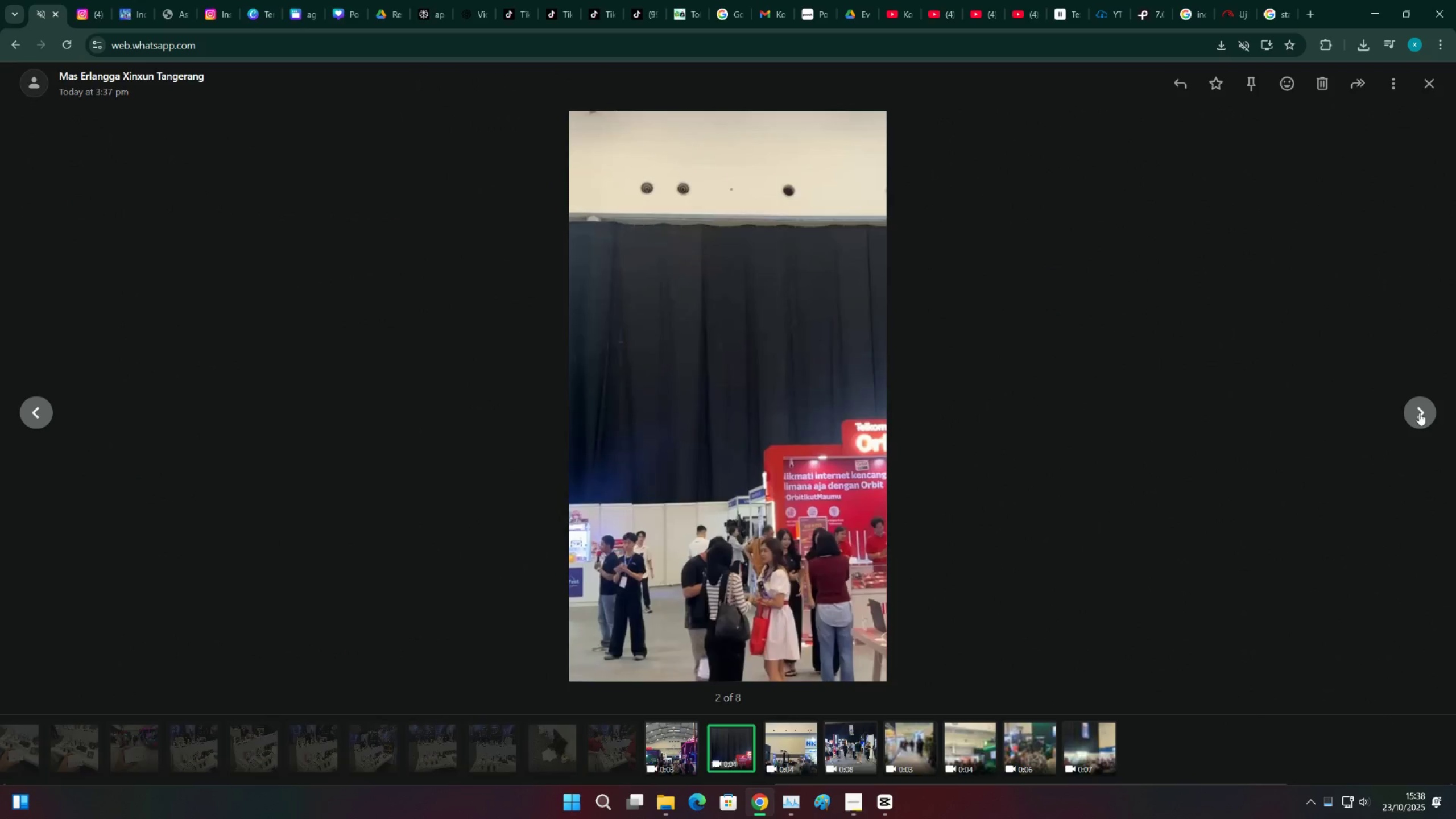 
left_click([1419, 413])
 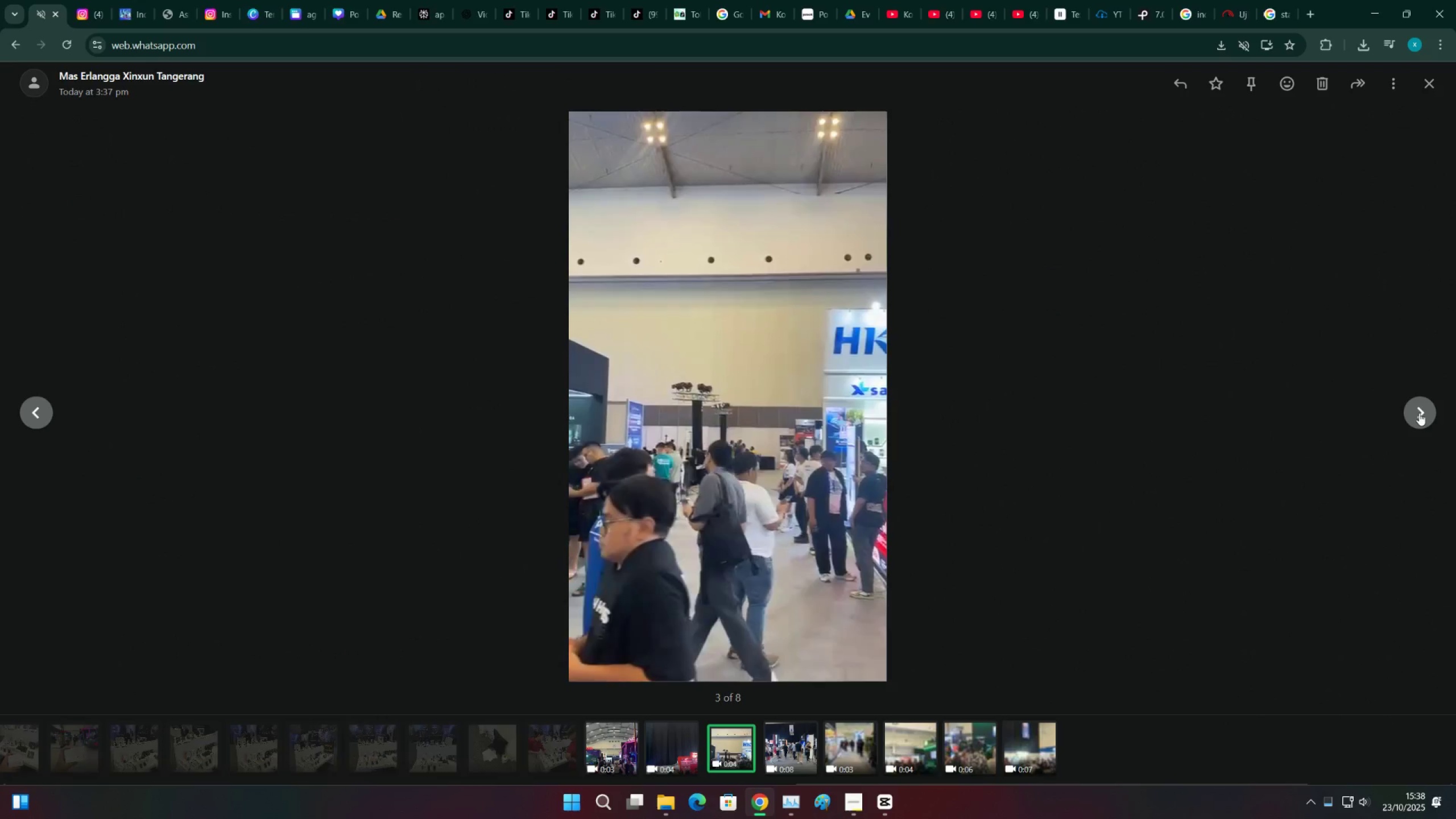 
left_click([1419, 413])
 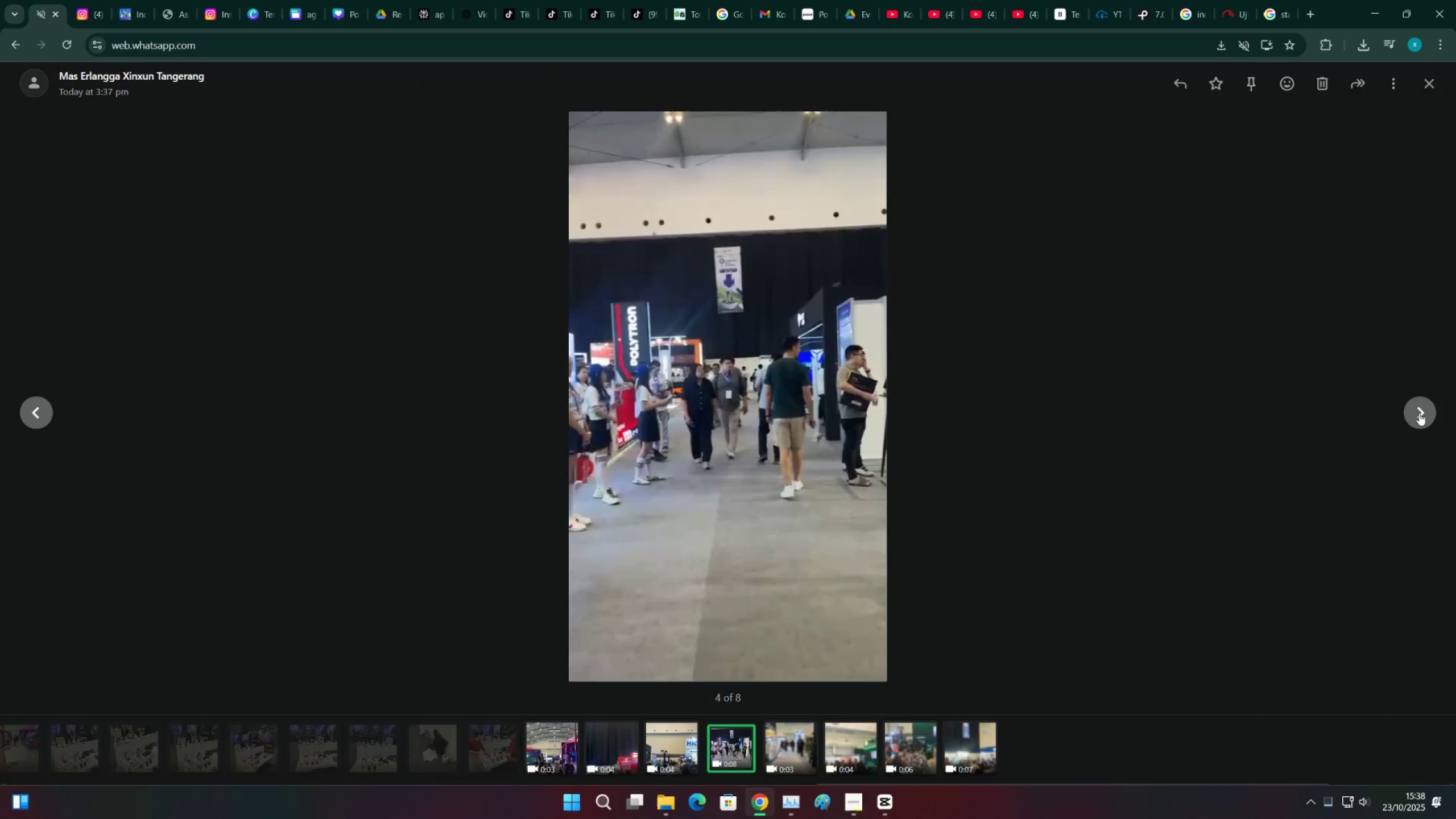 
left_click([1419, 413])
 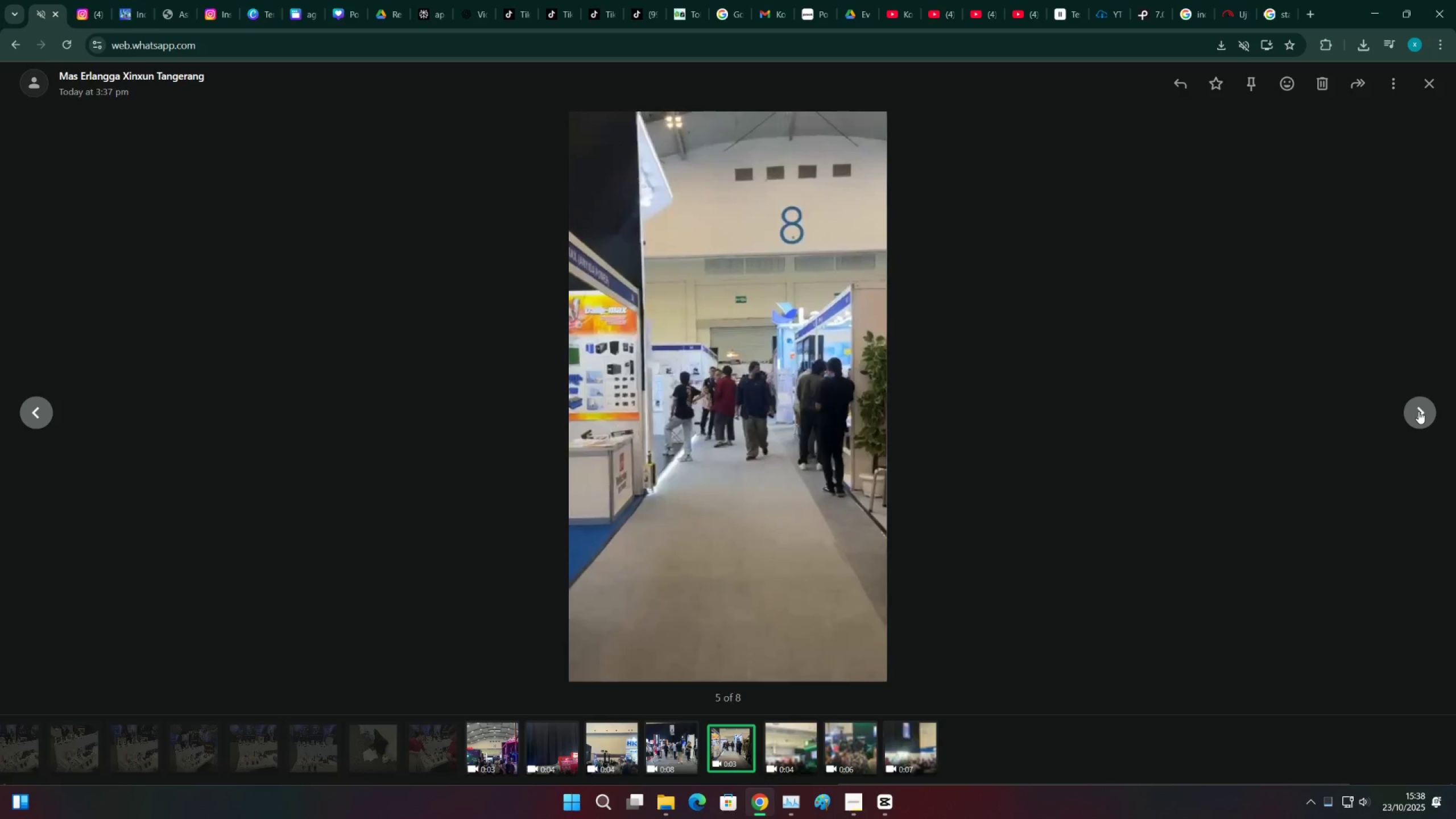 
left_click([1418, 411])
 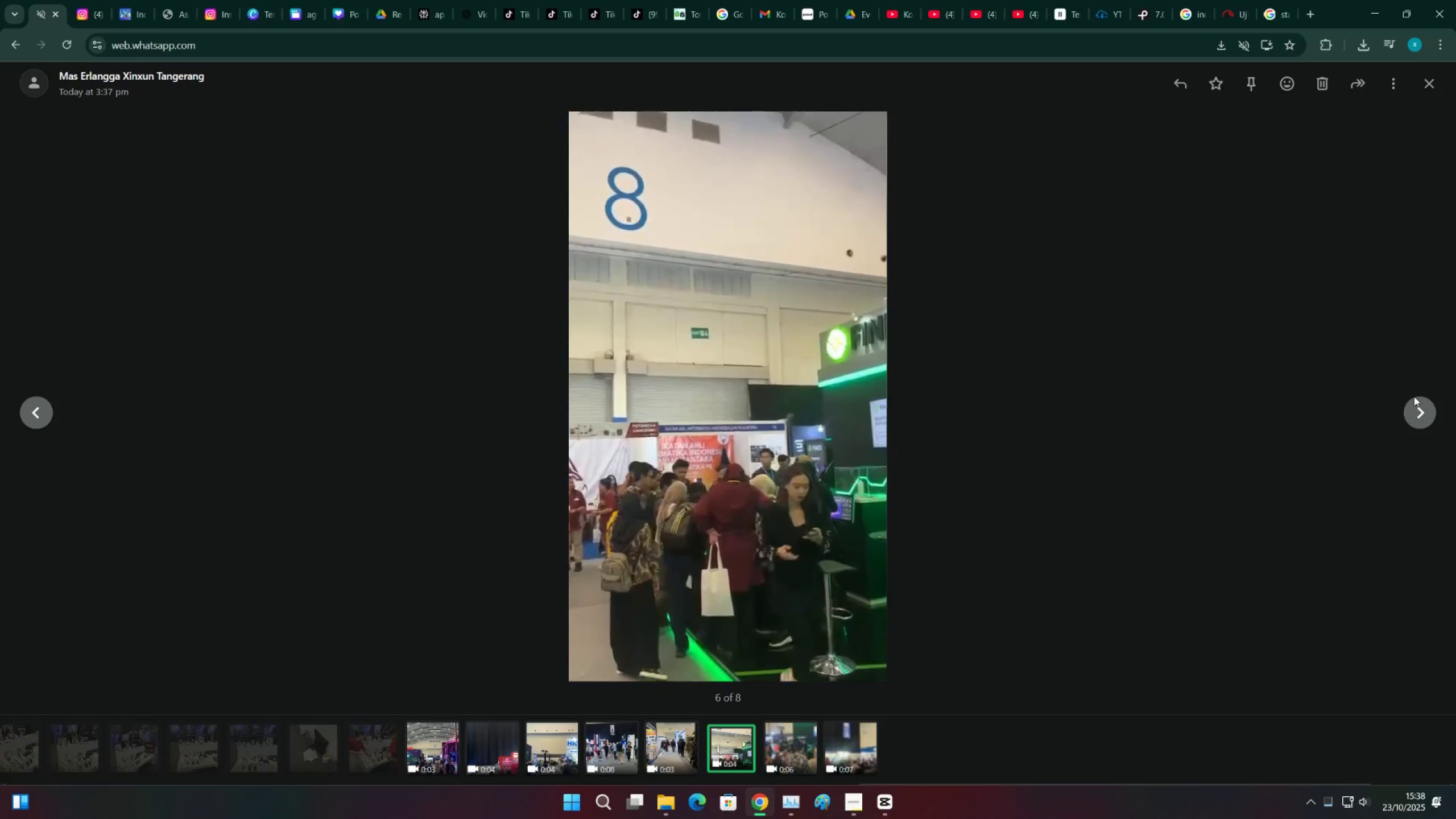 
left_click([1413, 401])
 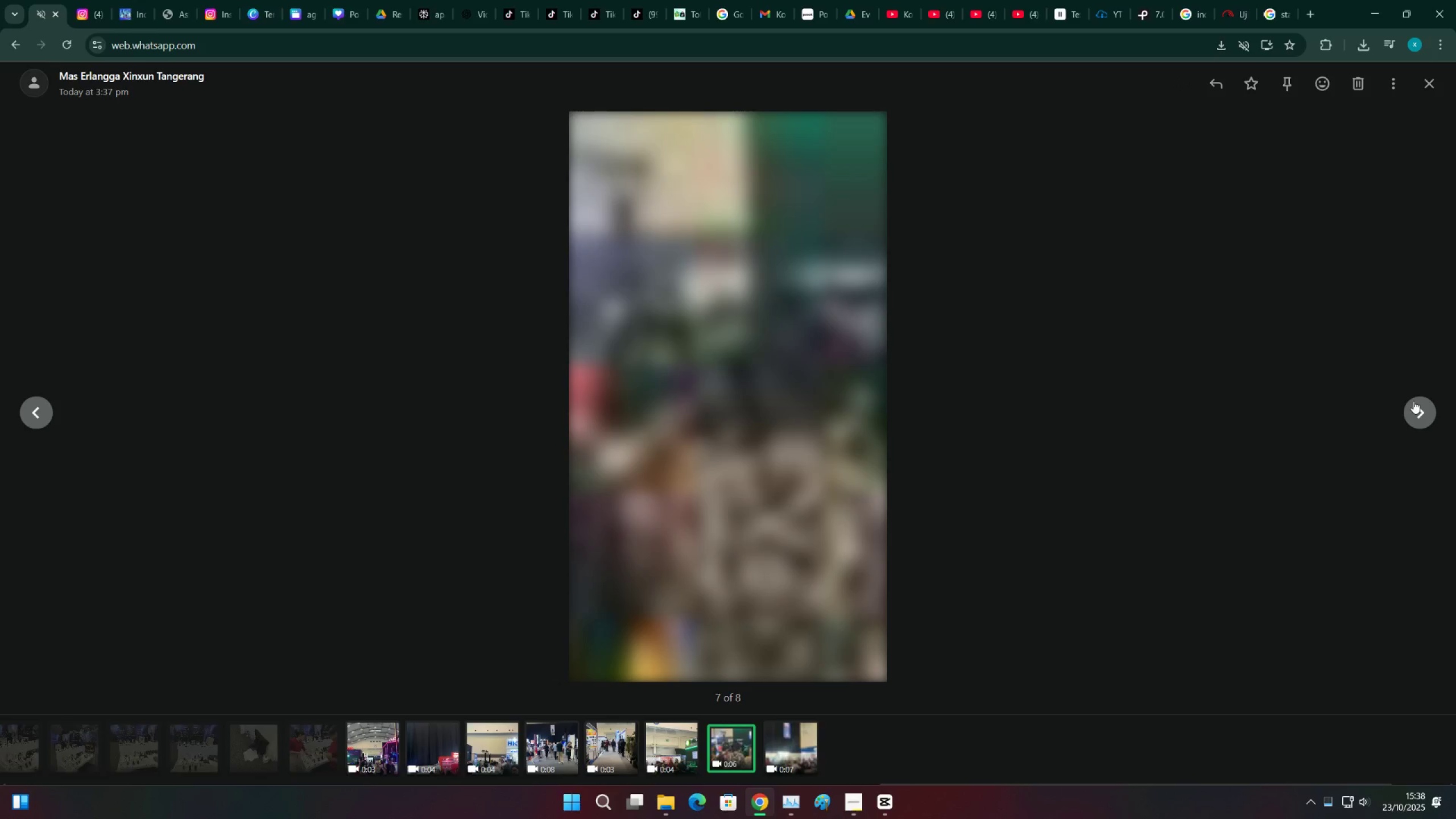 
left_click([1413, 401])
 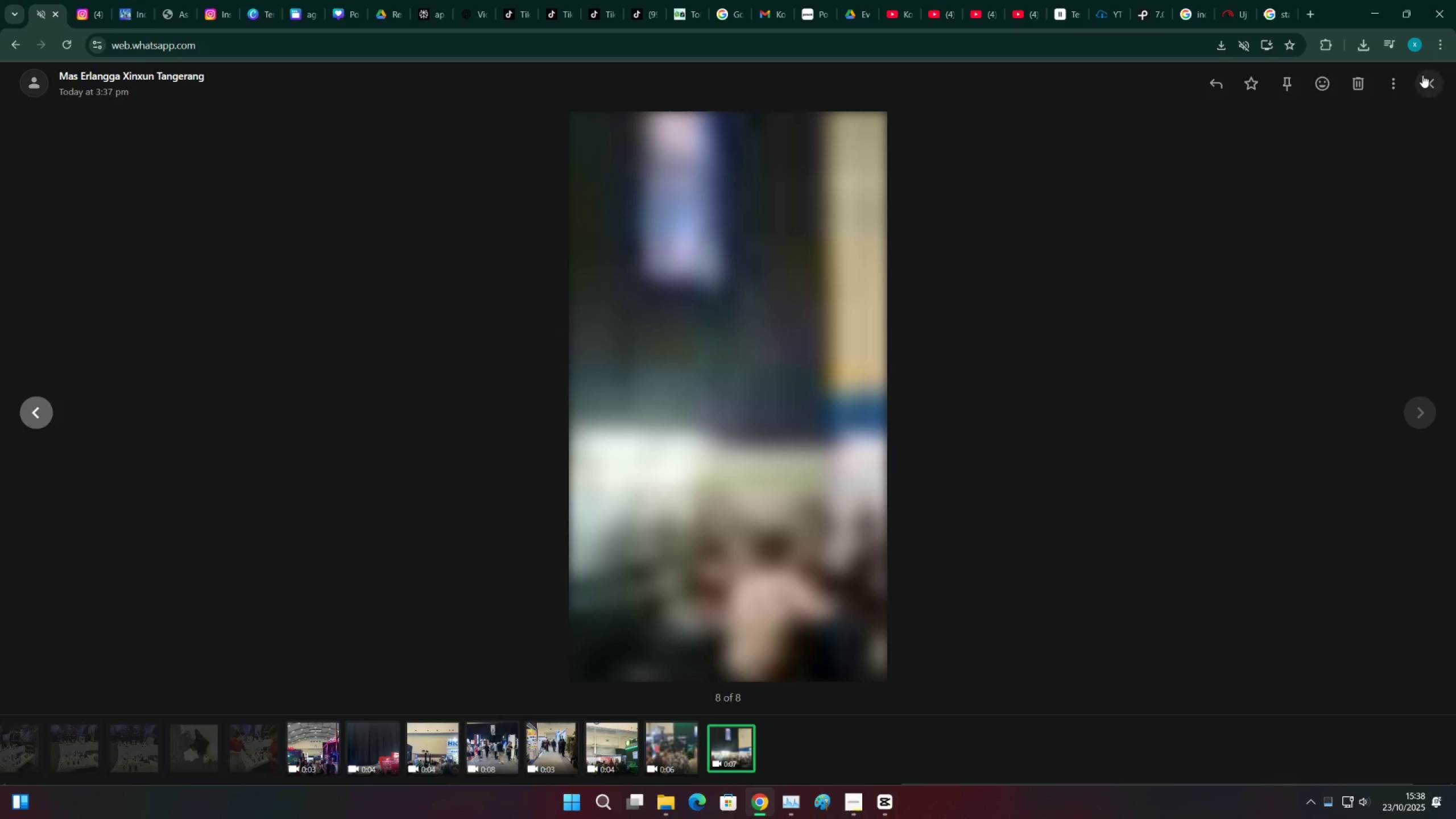 
left_click([1422, 75])
 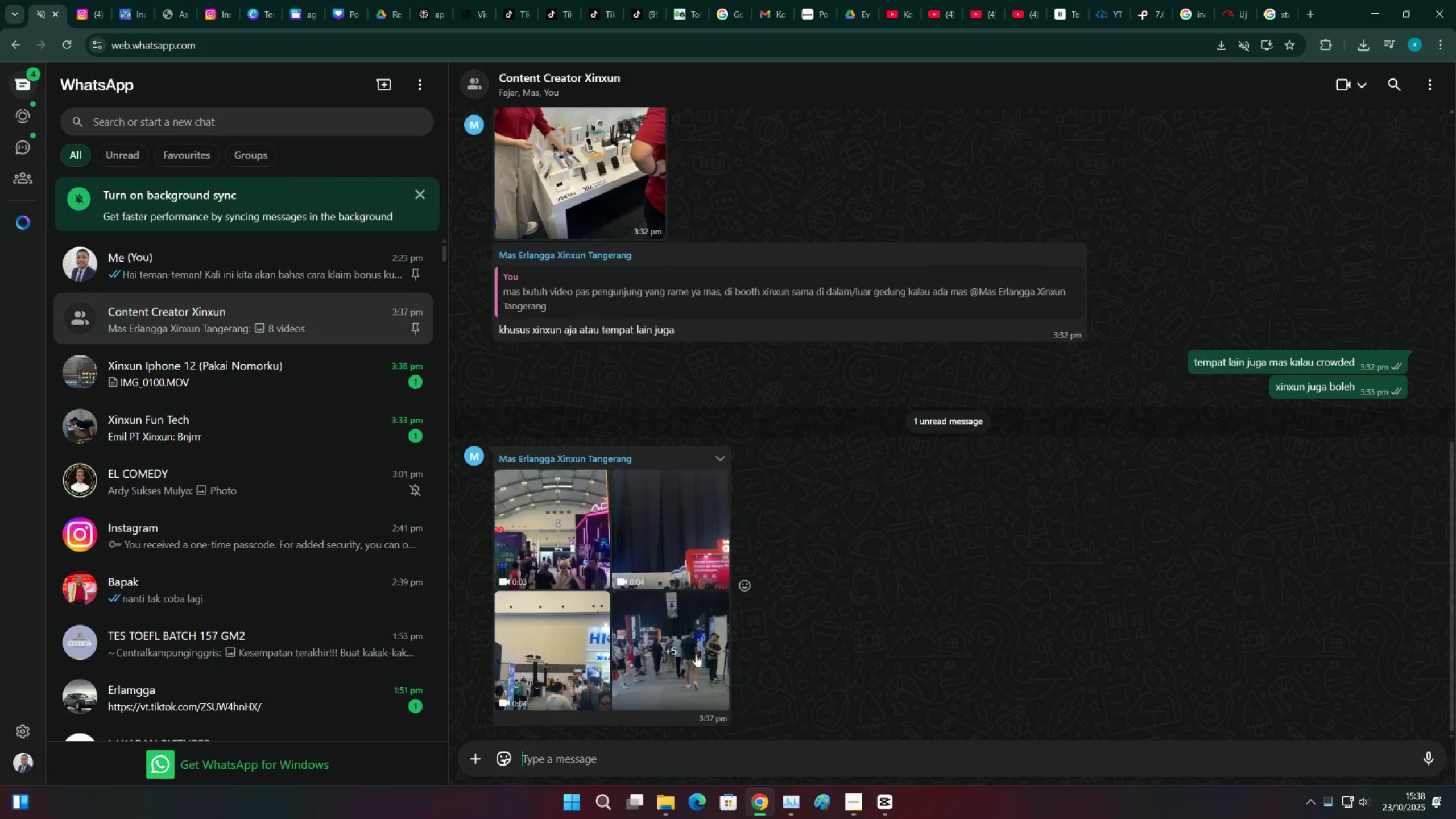 
scroll: coordinate [775, 630], scroll_direction: up, amount: 2.0
 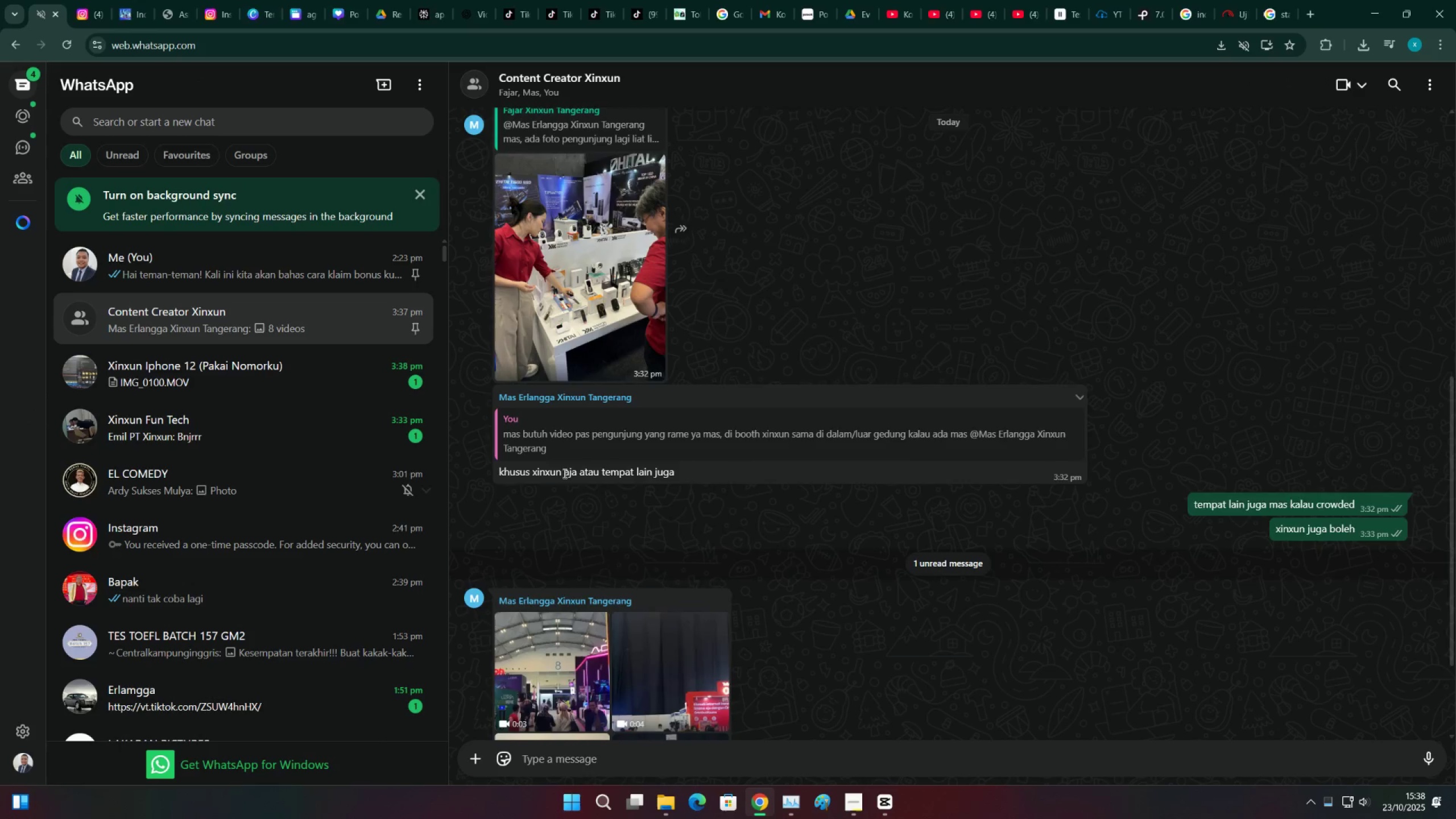 
scroll: coordinate [614, 532], scroll_direction: down, amount: 7.0
 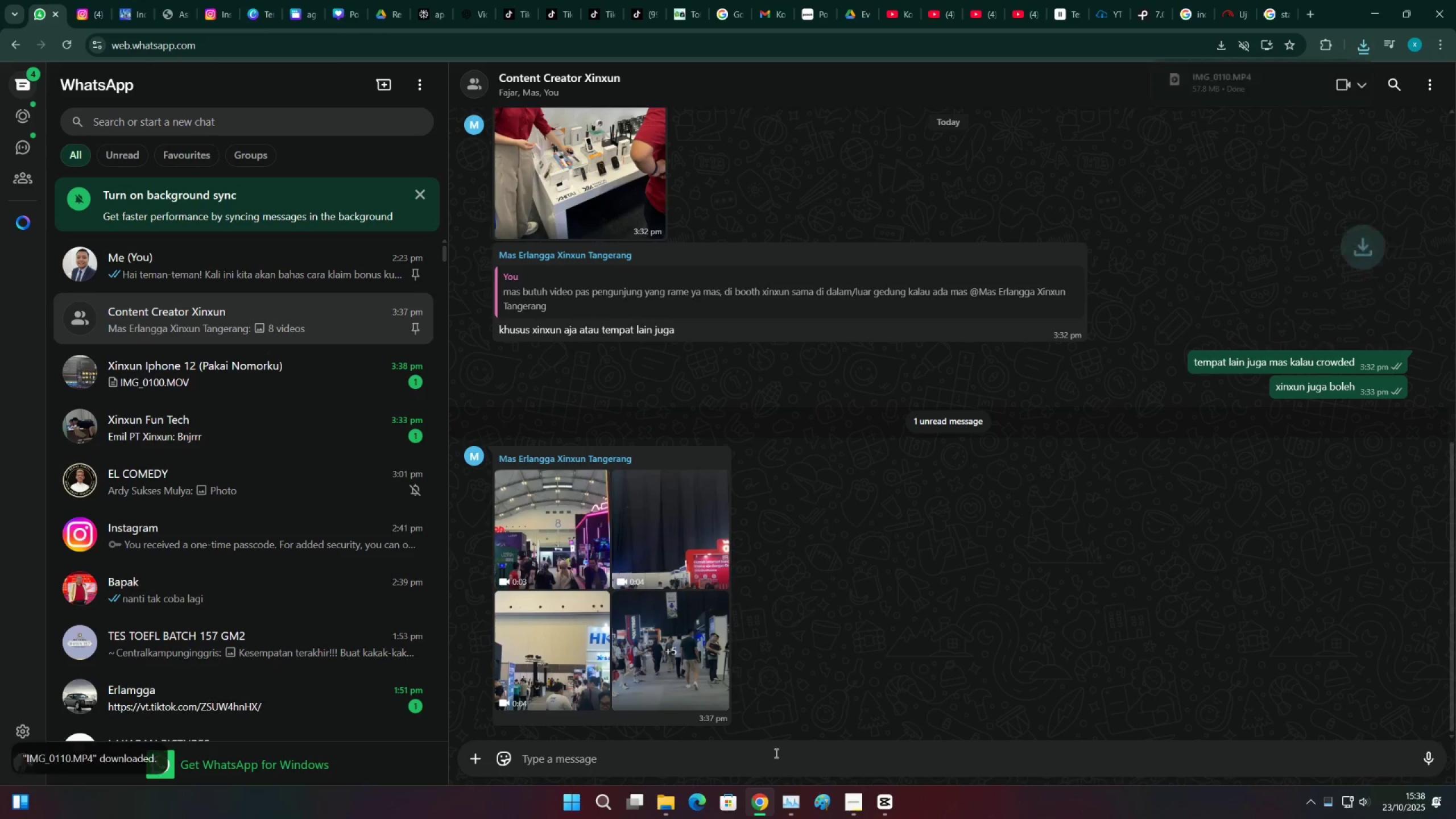 
type(nanti kirim dokumen aja mas, aku tak b)
key(Backspace)
key(Backspace)
type( stock video lain,)
 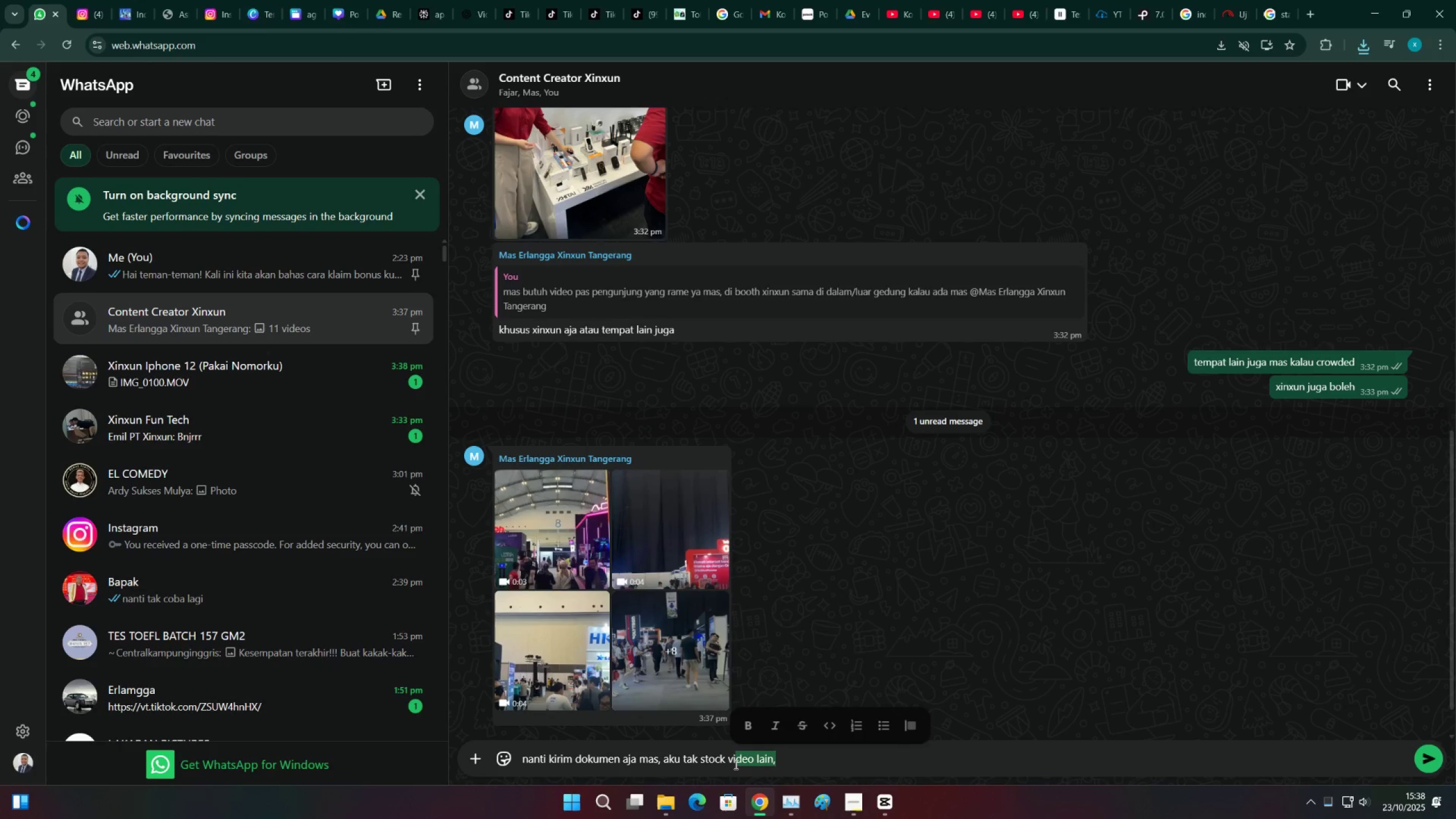 
wait(5.45)
 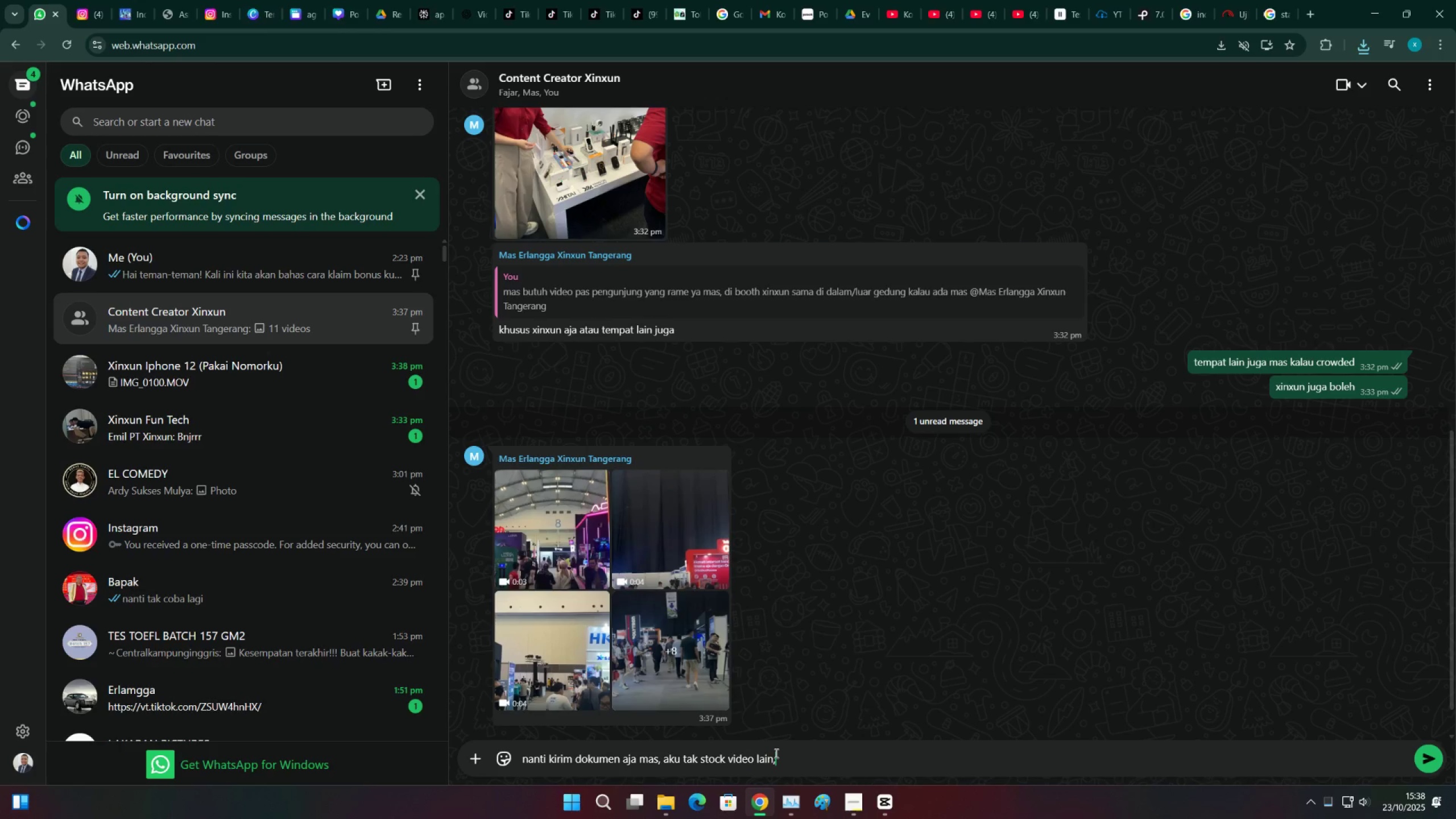 
key(Backspace)
 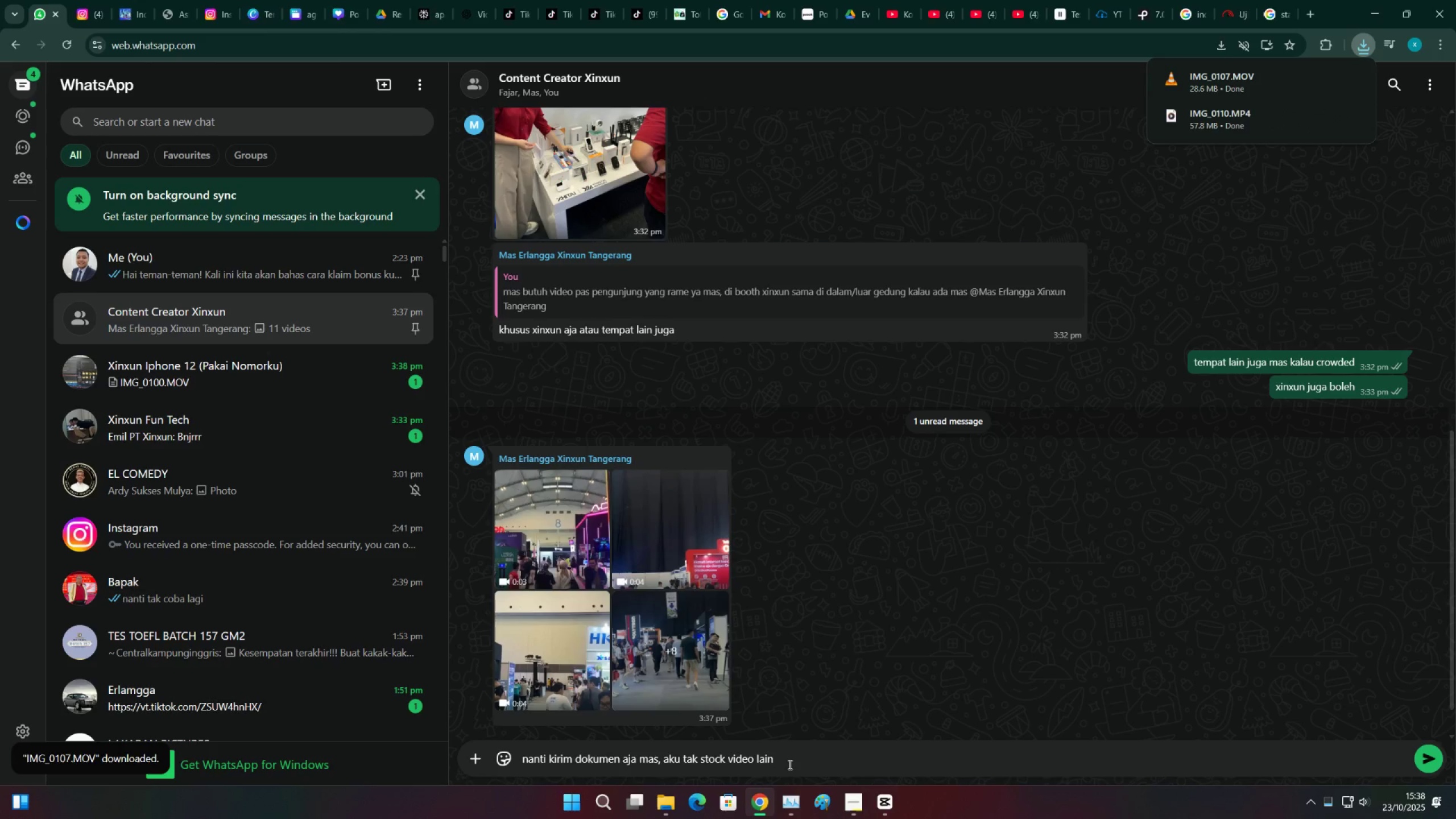 
key(Backspace)
 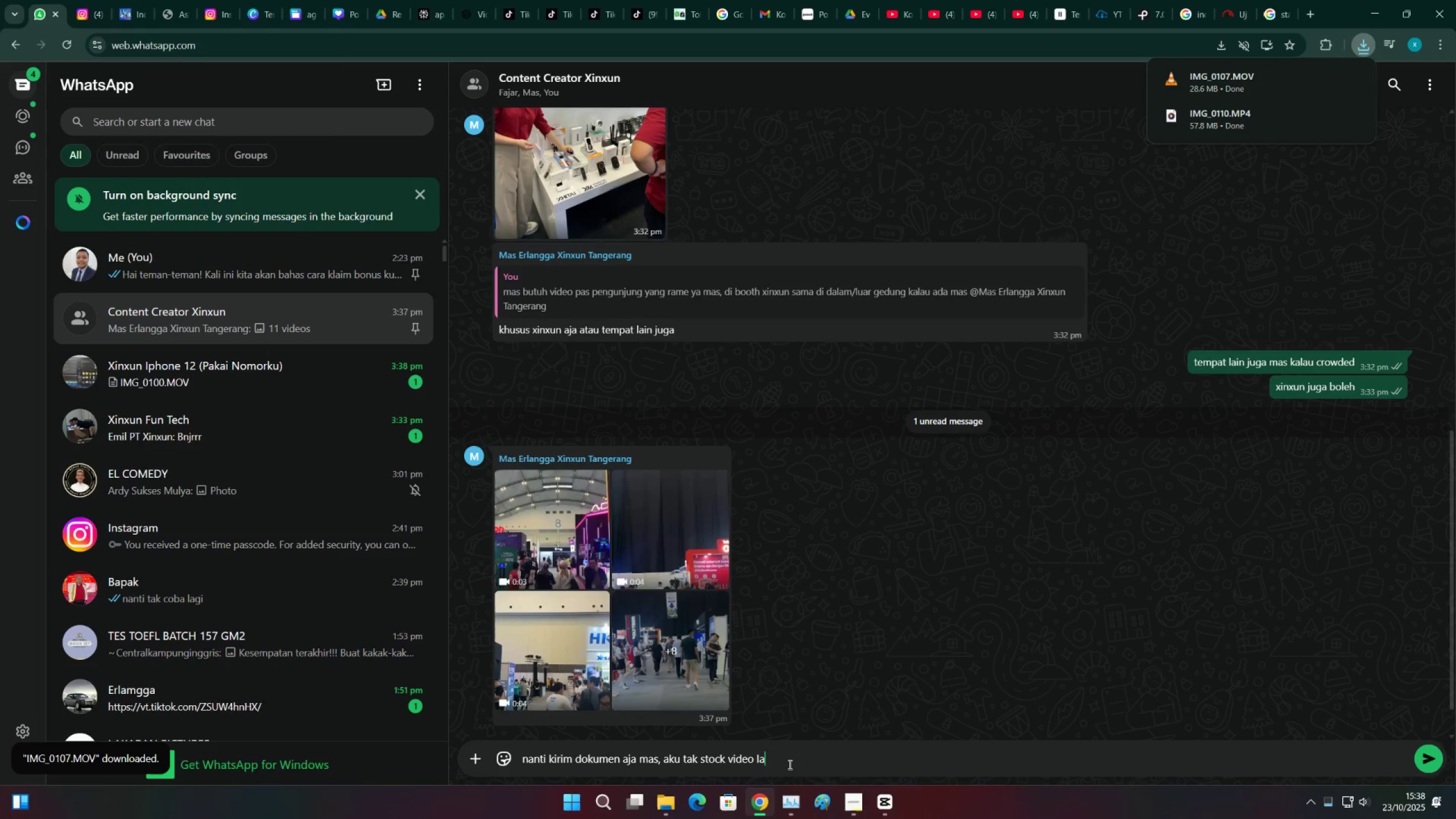 
key(Backspace)
 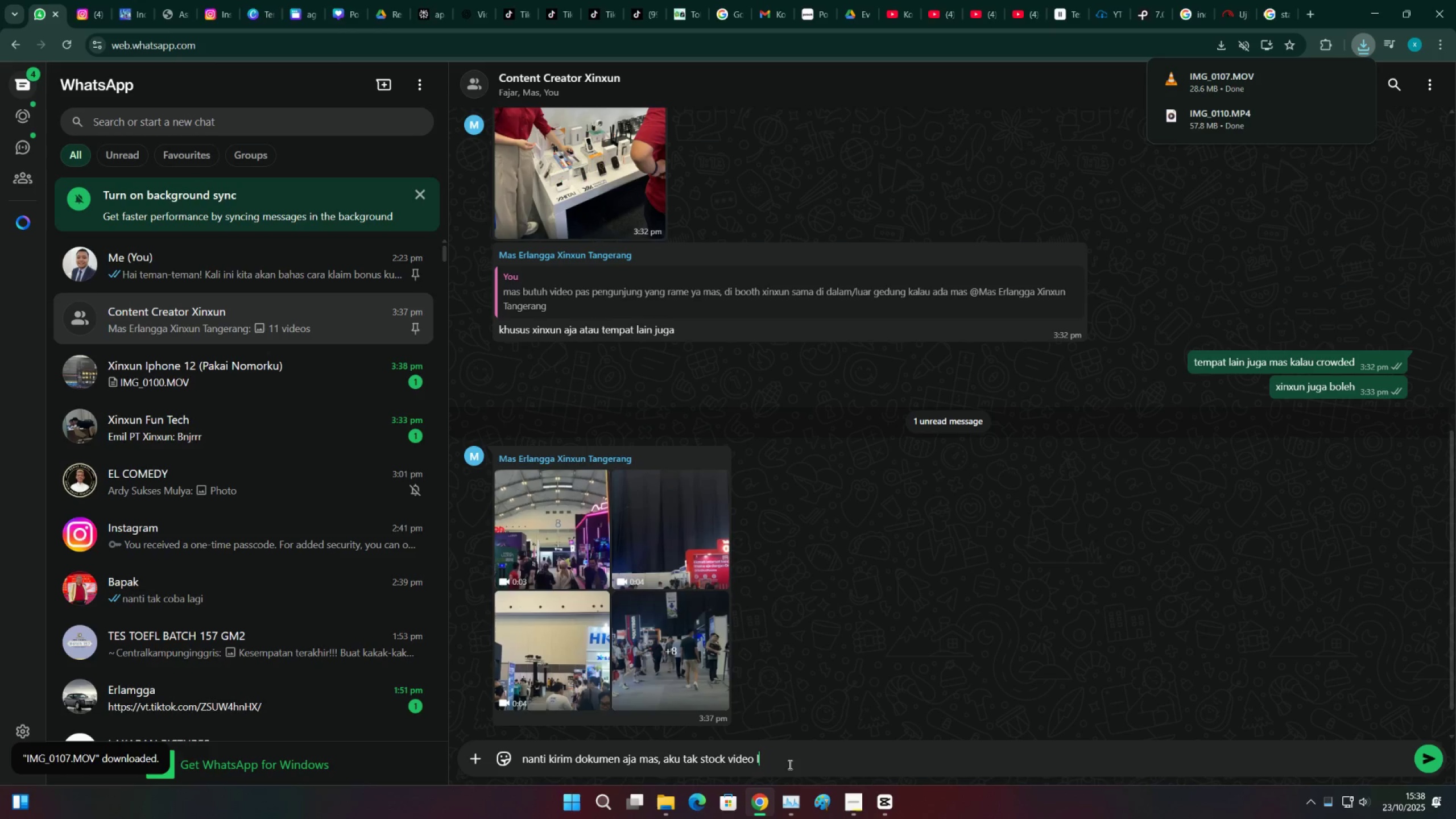 
key(Backspace)
 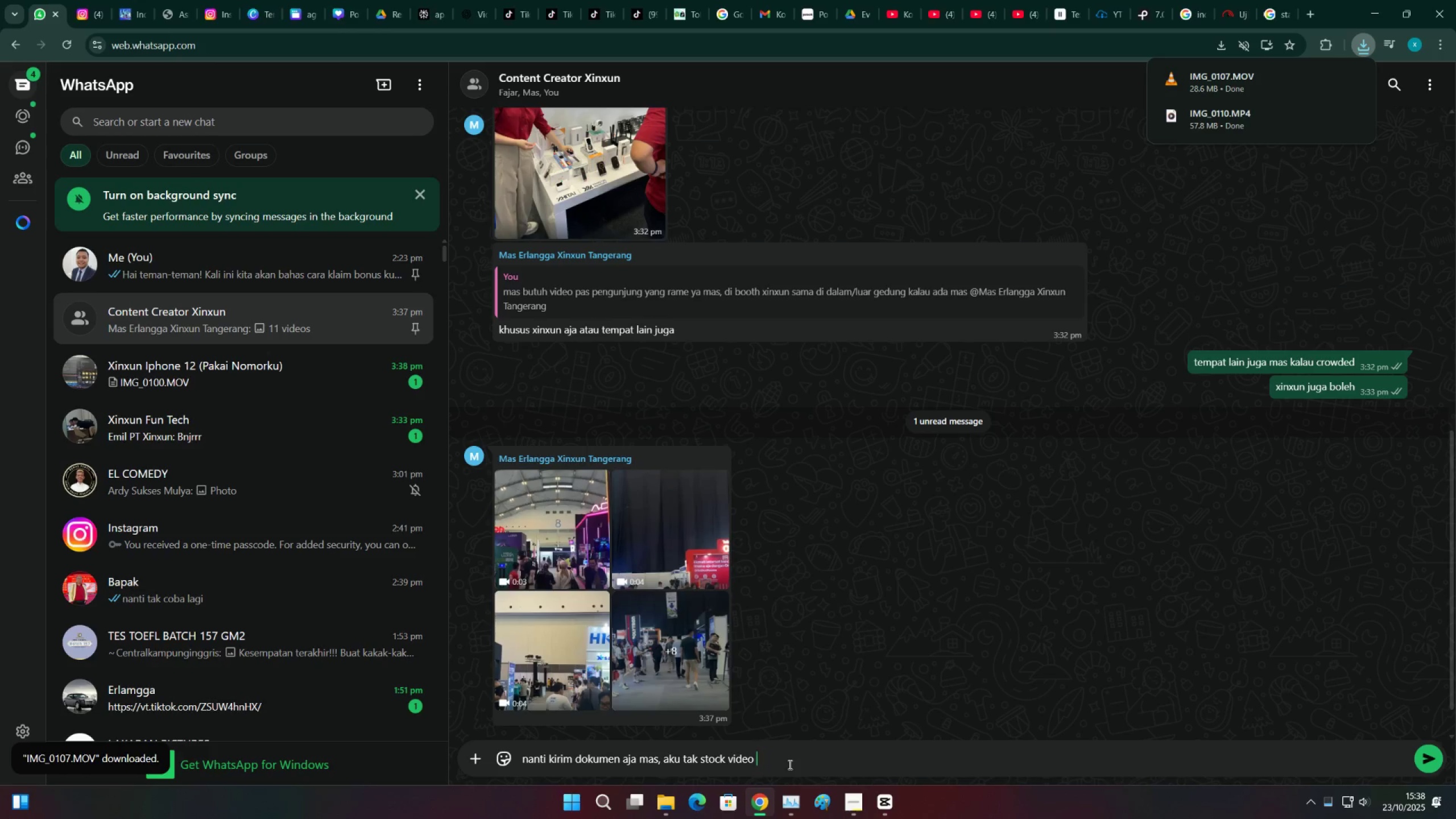 
key(Backspace)
 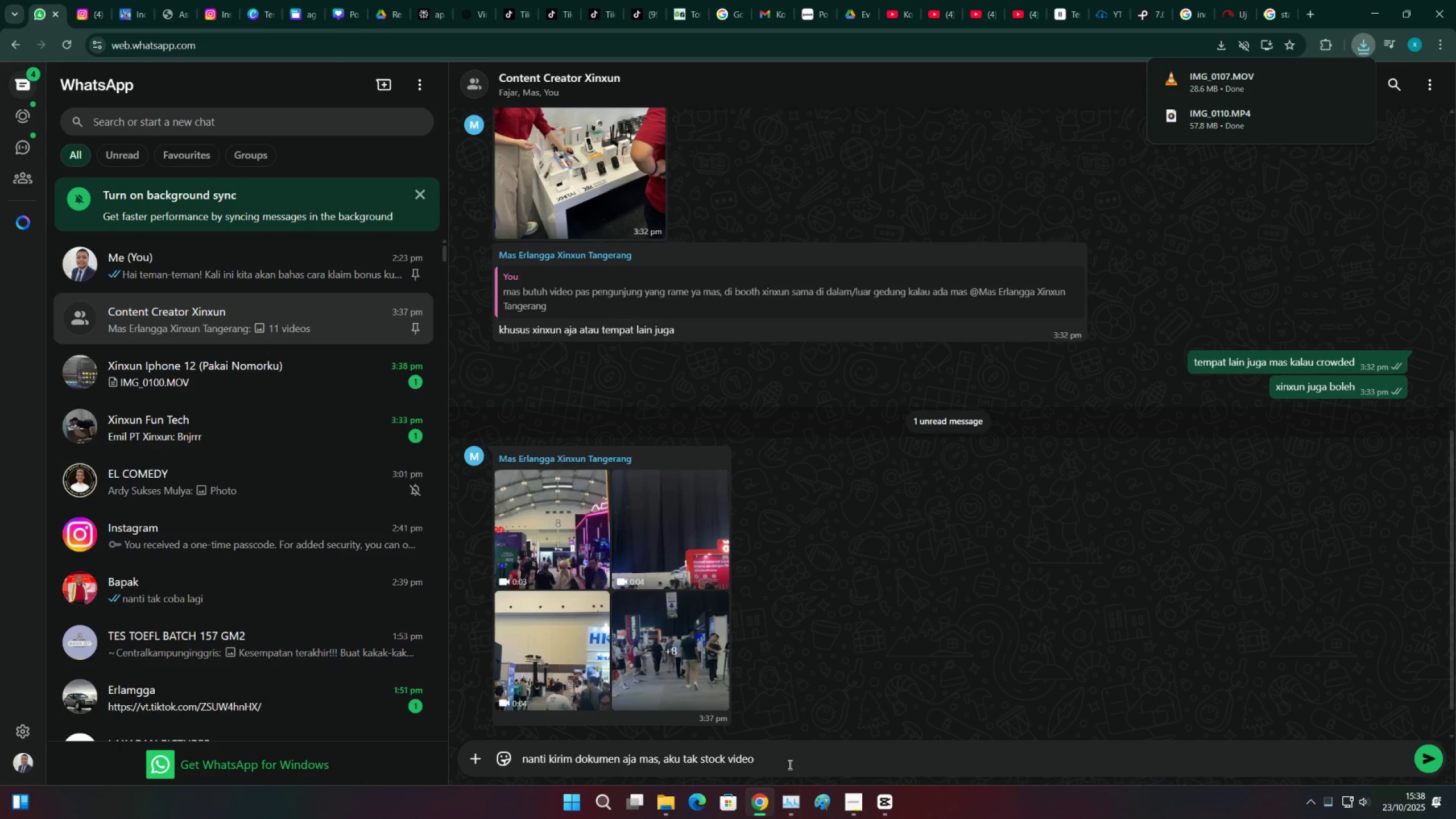 
hold_key(key=Backspace, duration=0.89)
 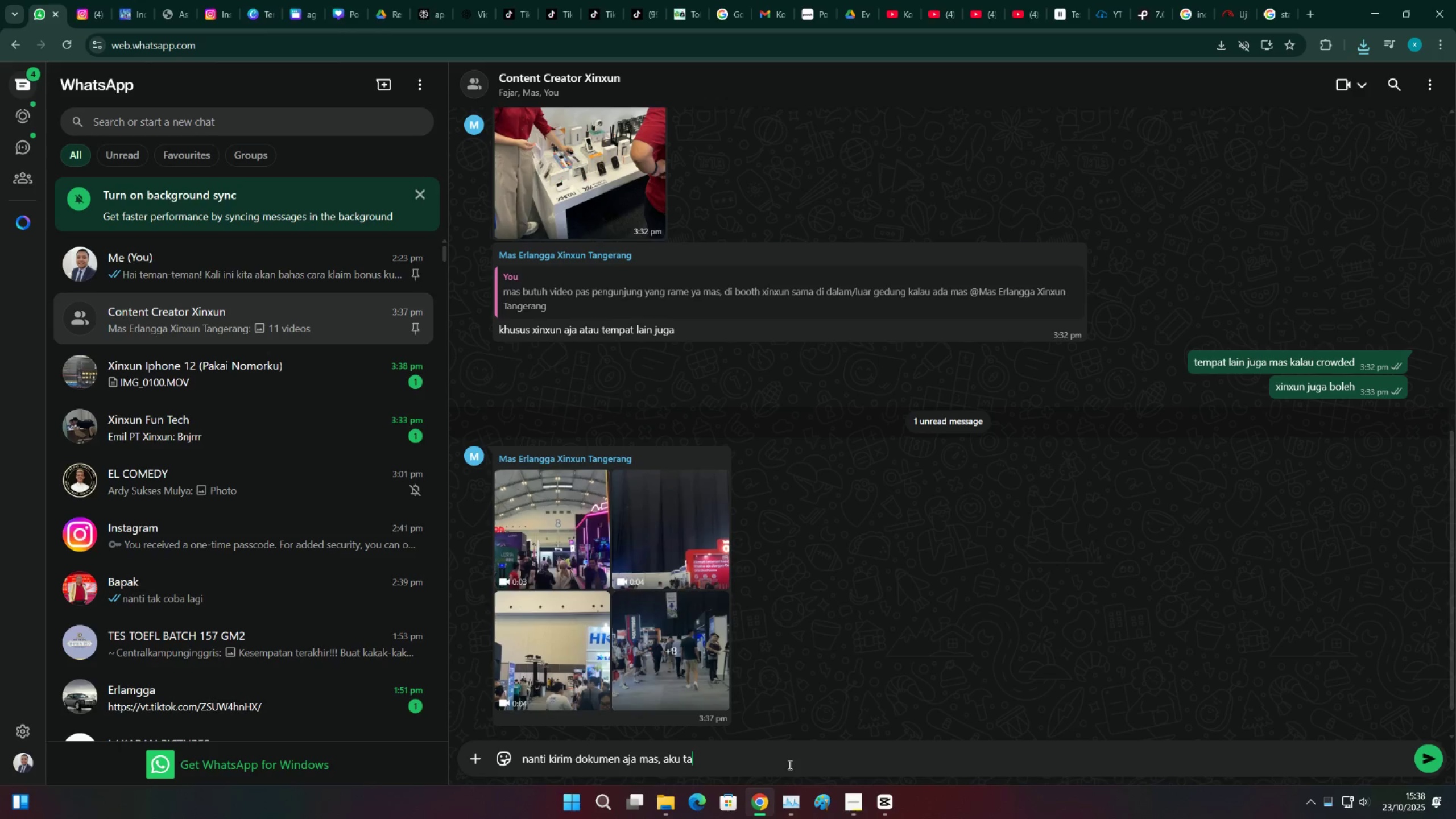 
key(Backspace)
key(Backspace)
key(Backspace)
type(ngedit video request an leoni buat besok, nan)
key(Backspace)
key(Backspace)
key(Backspace)
type(yang event nanti malam)
 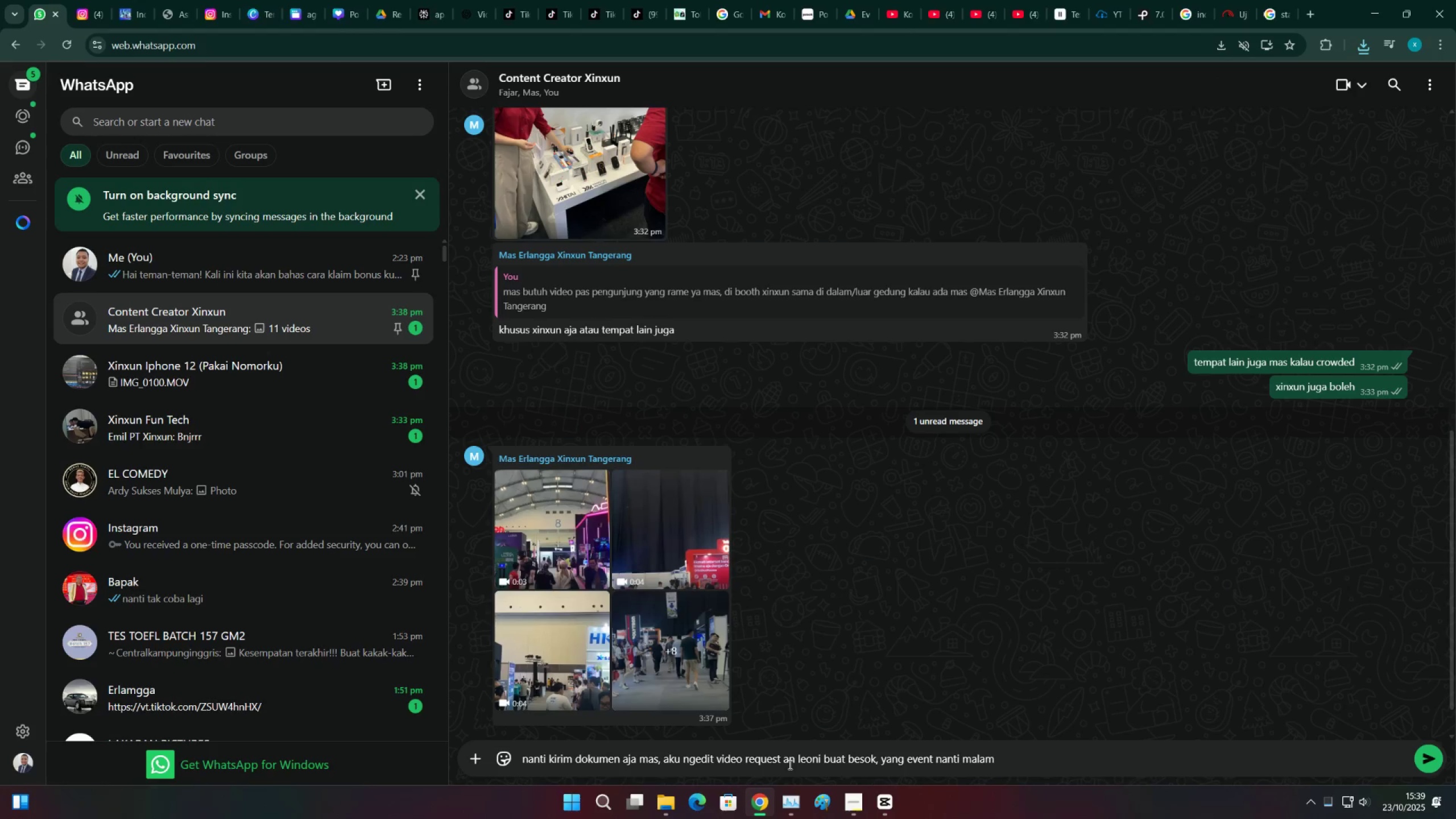 
key(Enter)
 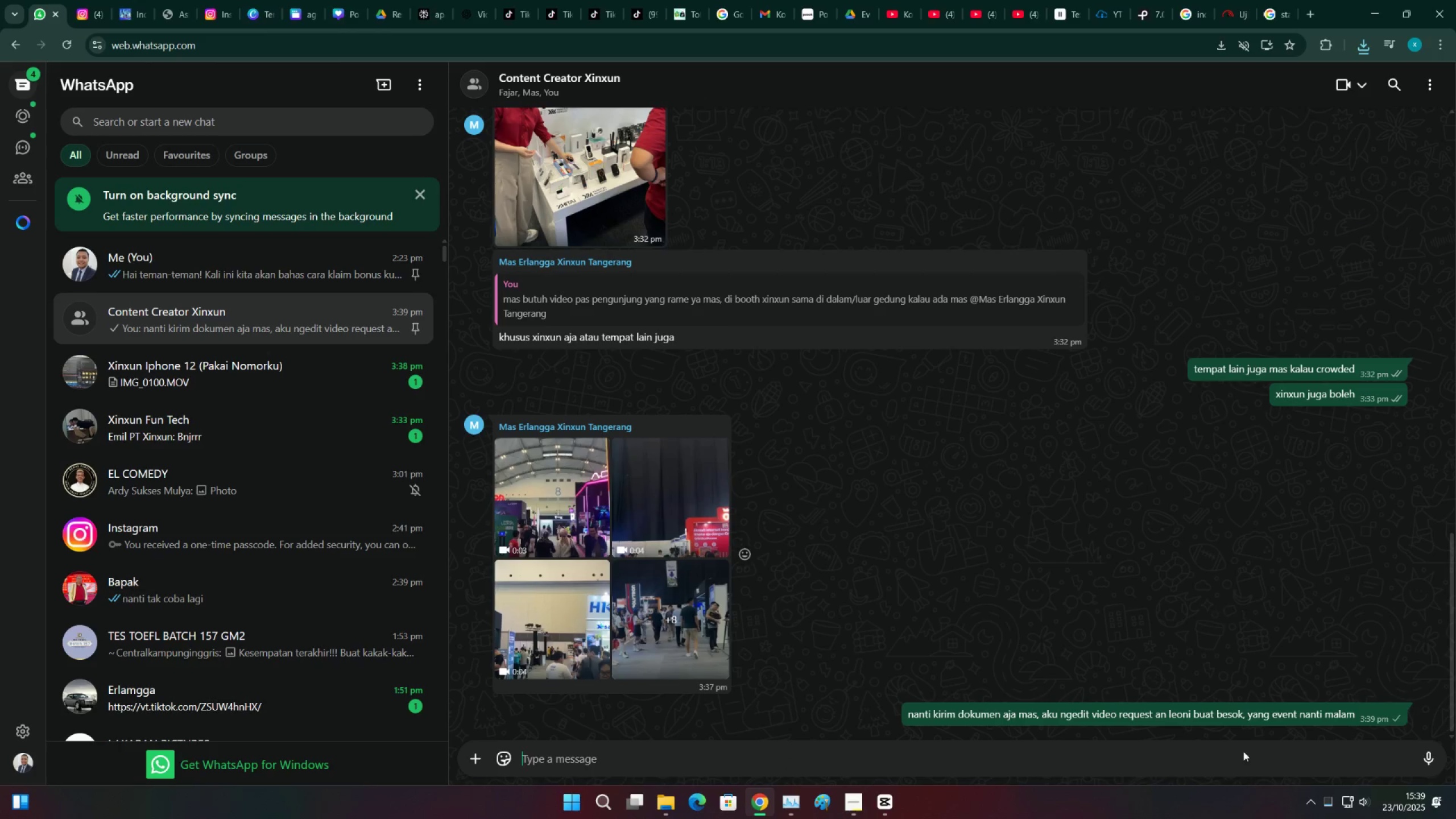 
left_click([1214, 758])
 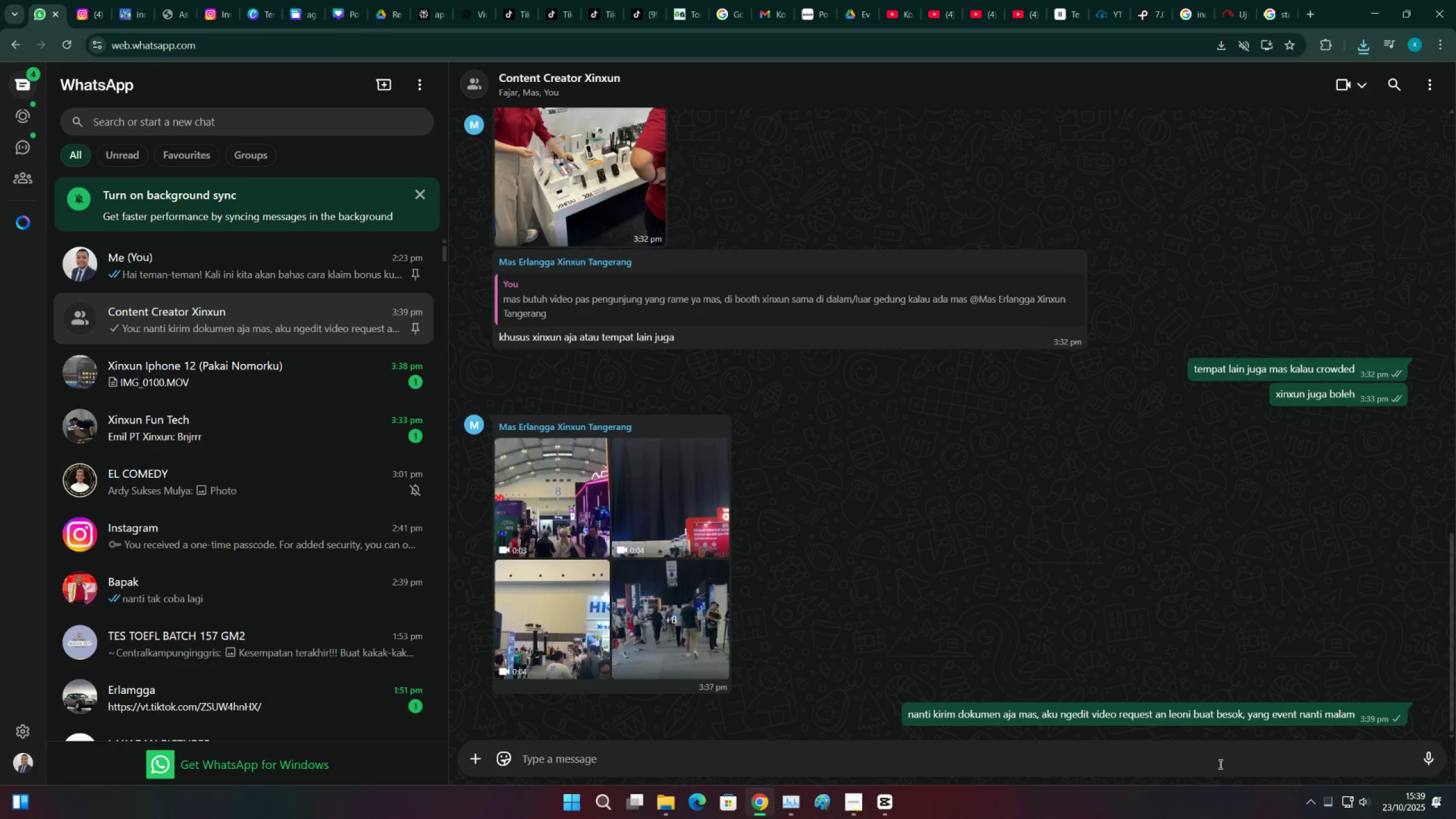 
type(nanti malam aku buat)
 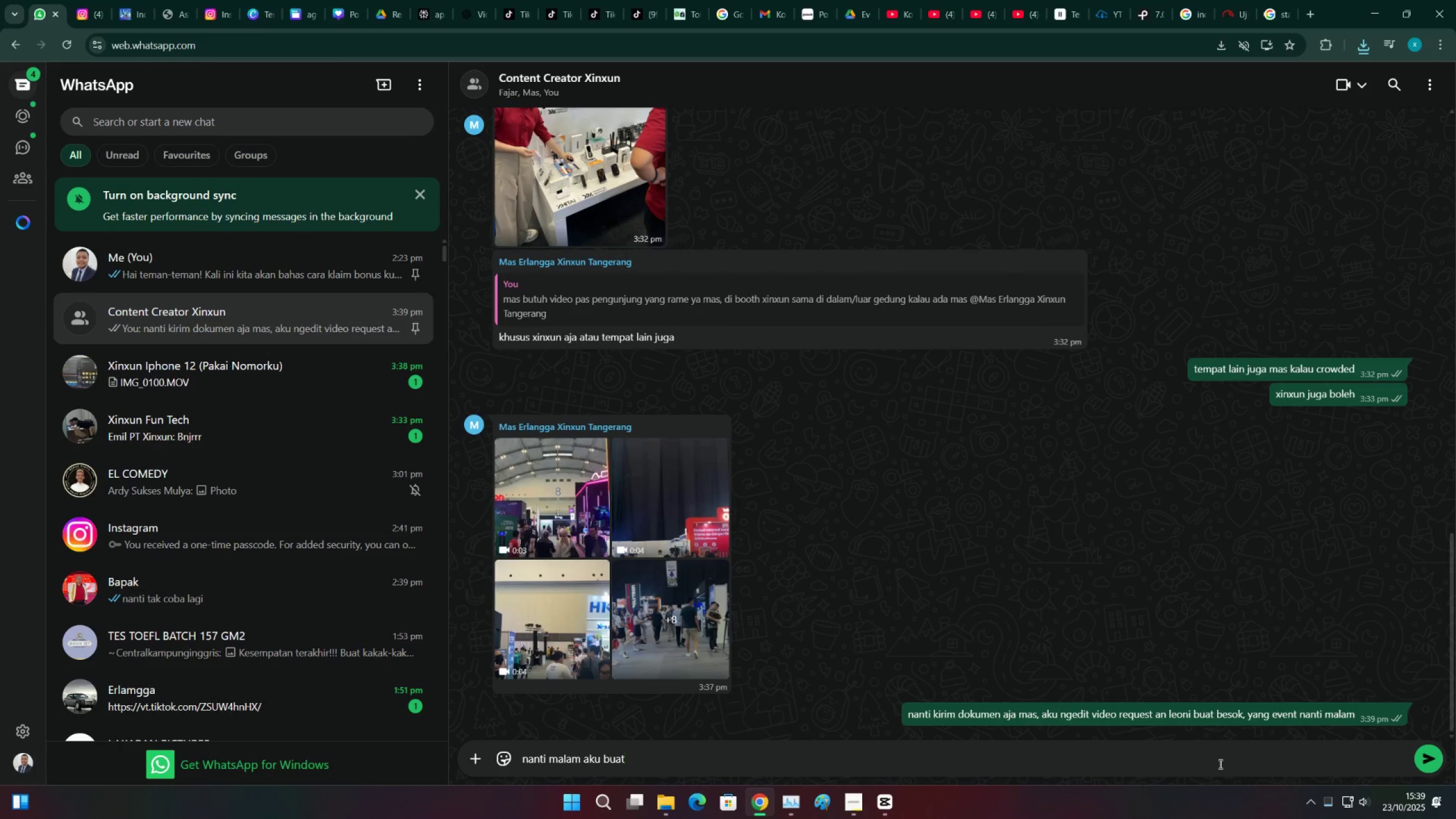 
key(Enter)
 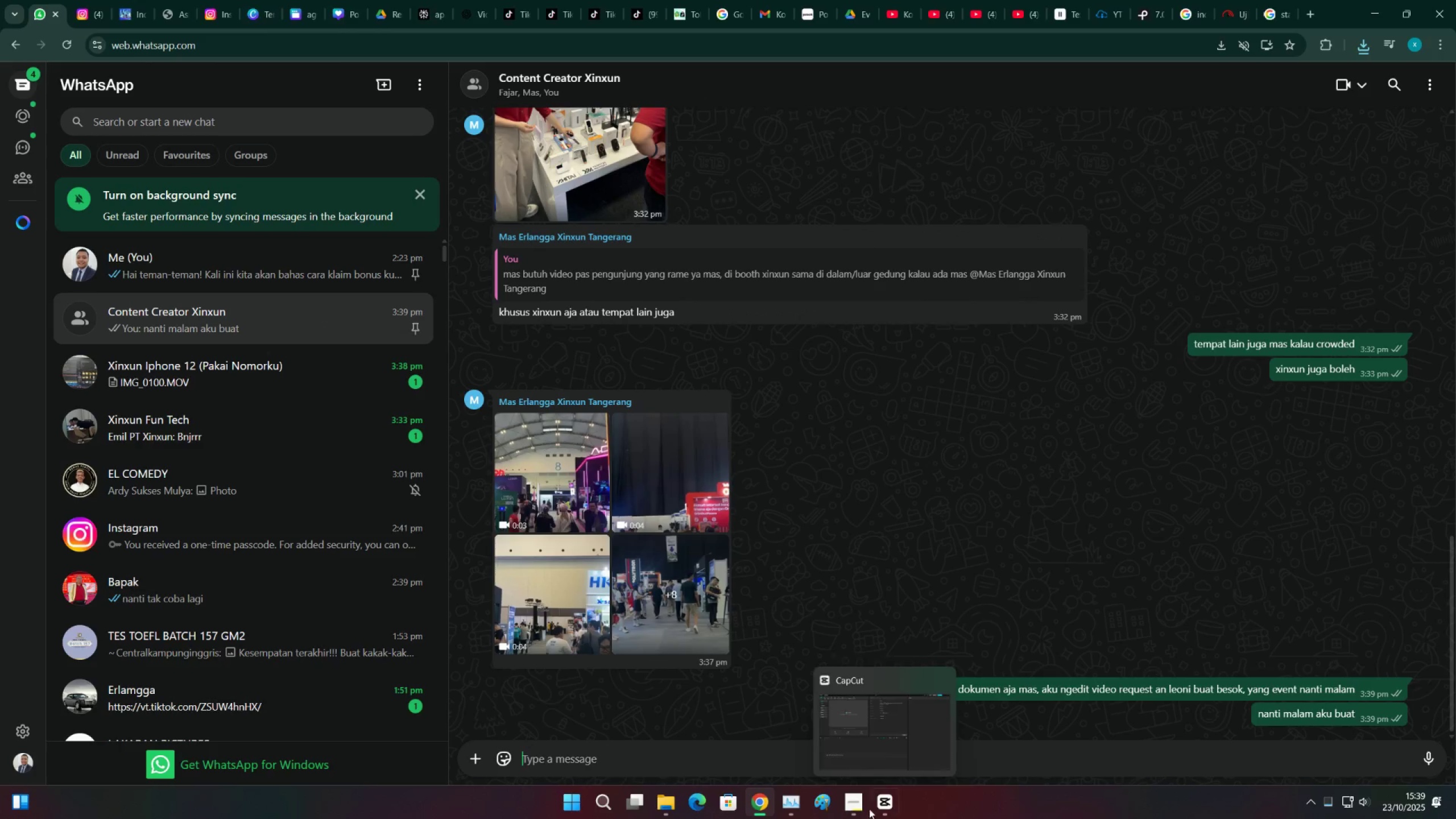 
left_click([864, 810])